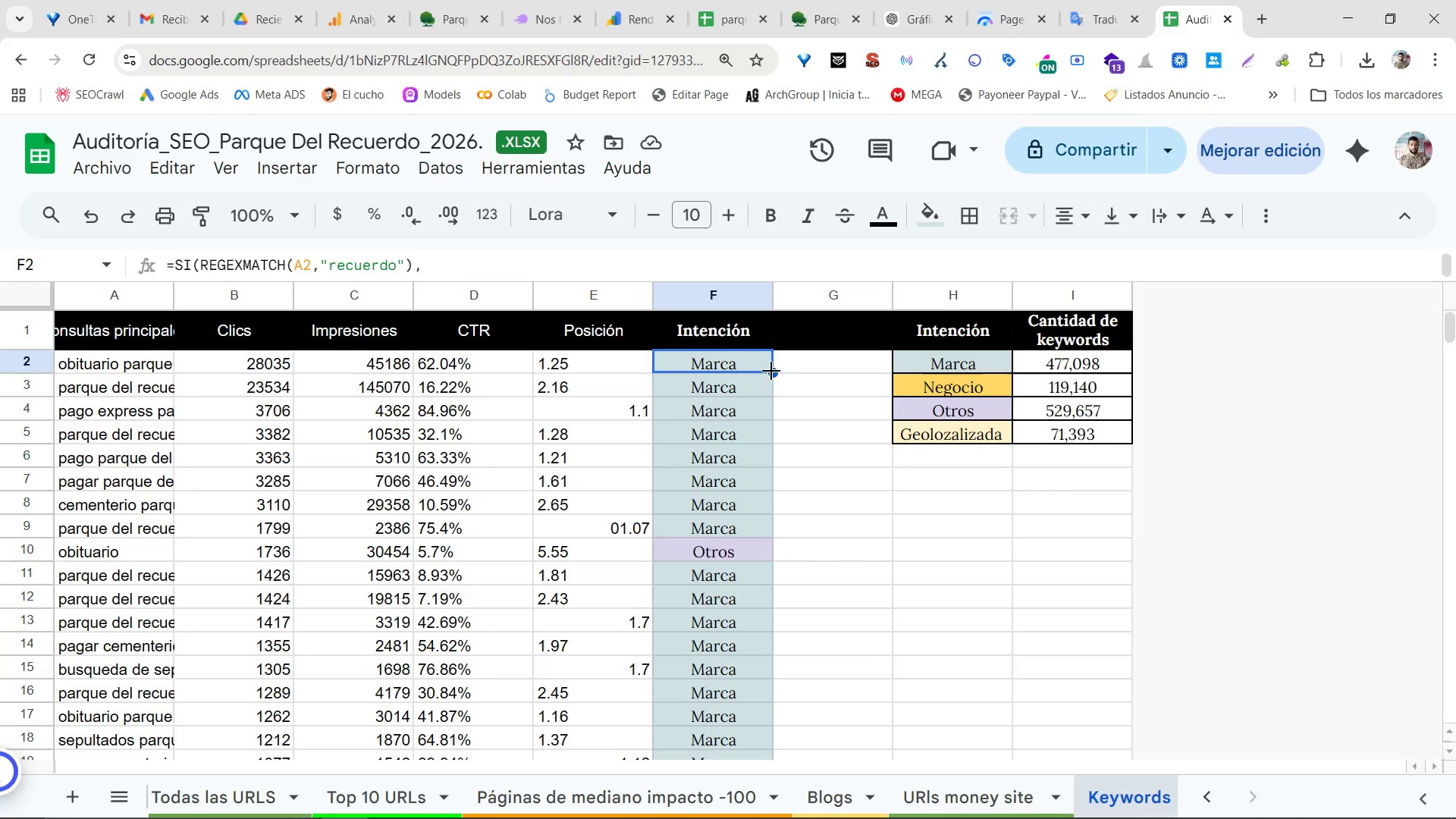 
left_click_drag(start_coordinate=[773, 372], to_coordinate=[734, 653])
 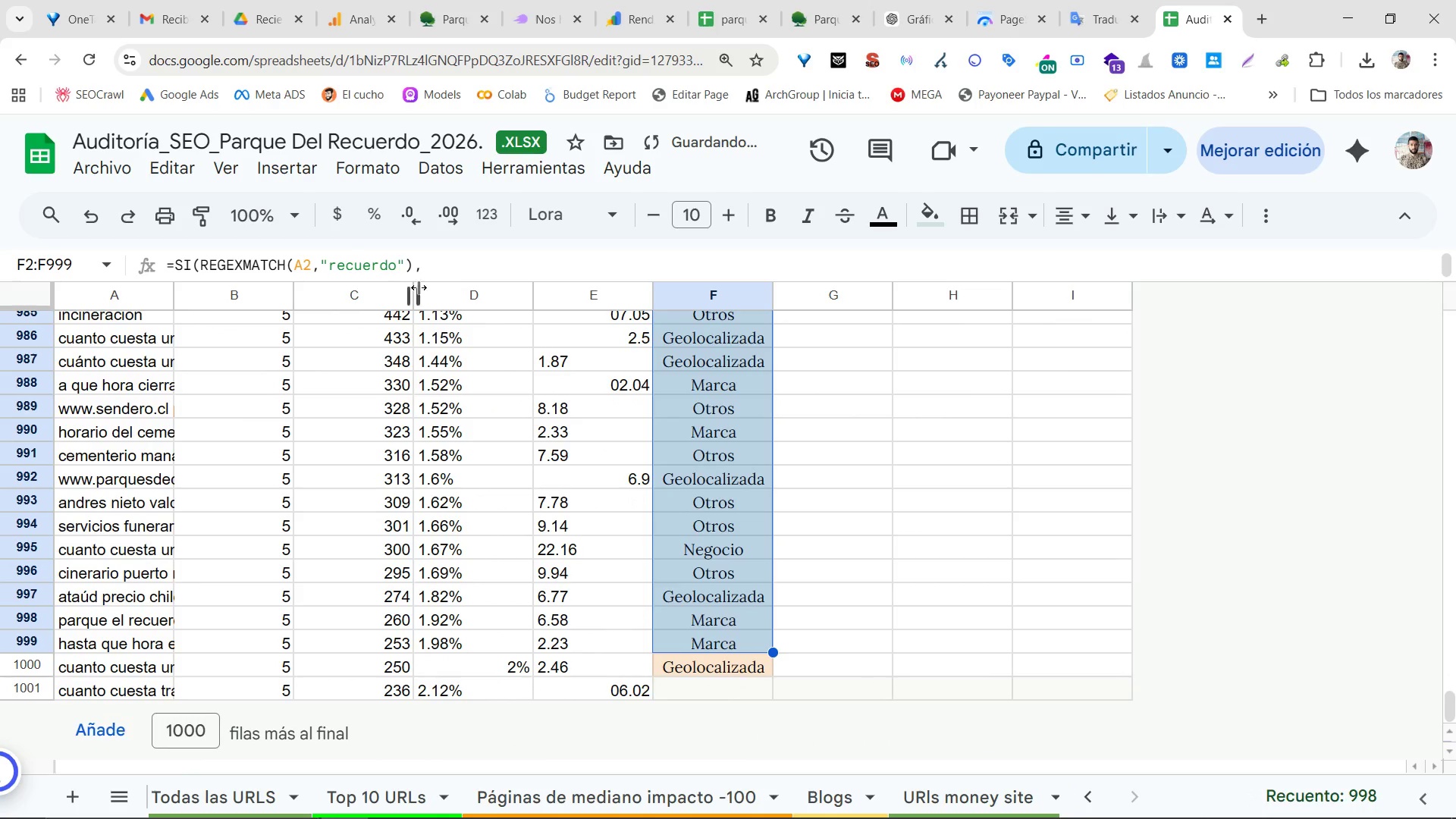 
scroll: coordinate [709, 678], scroll_direction: down, amount: 243.0
 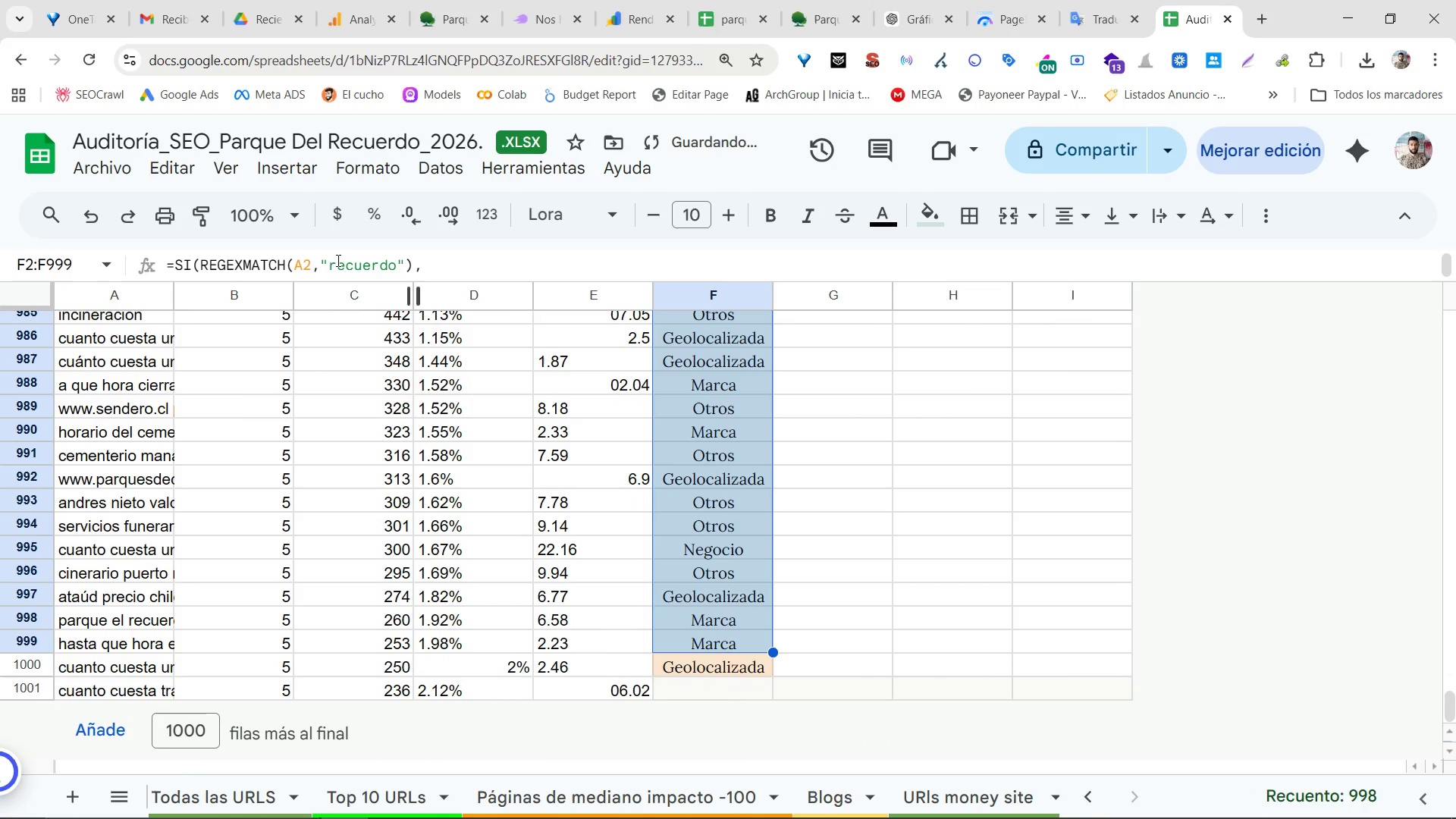 
left_click_drag(start_coordinate=[259, 283], to_coordinate=[582, 306])
 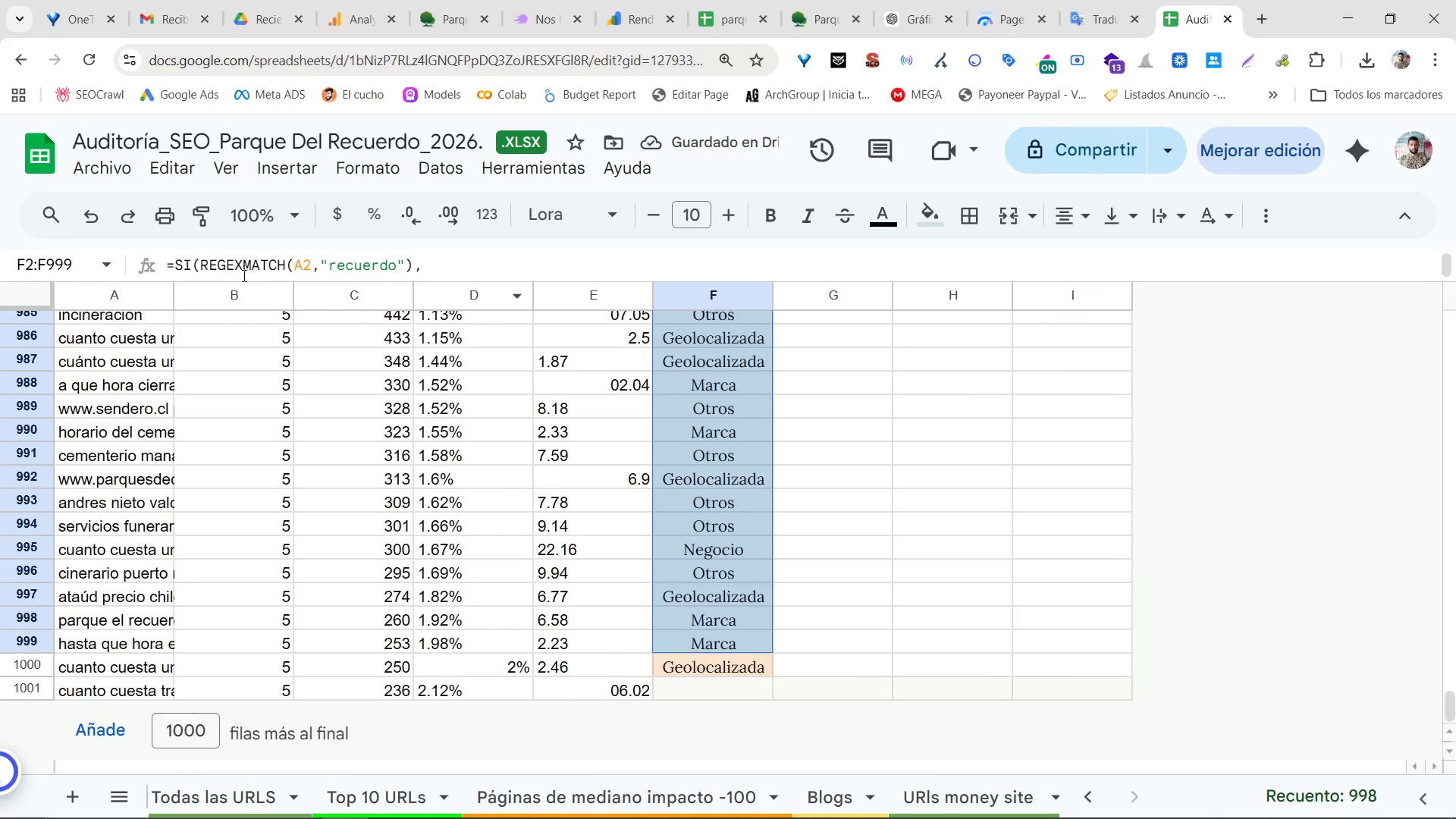 
left_click_drag(start_coordinate=[234, 285], to_coordinate=[633, 299])
 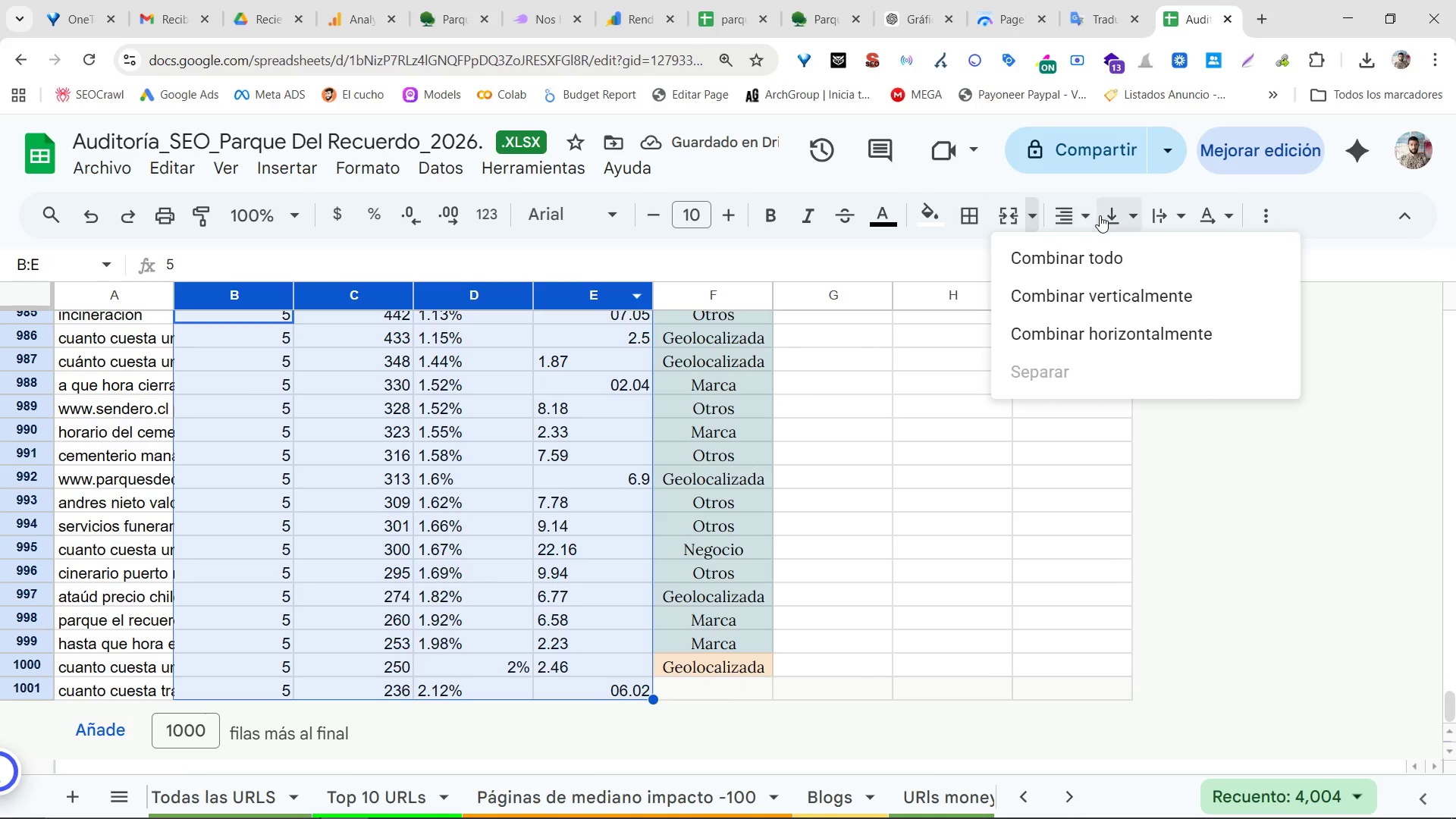 
triple_click([1075, 217])
 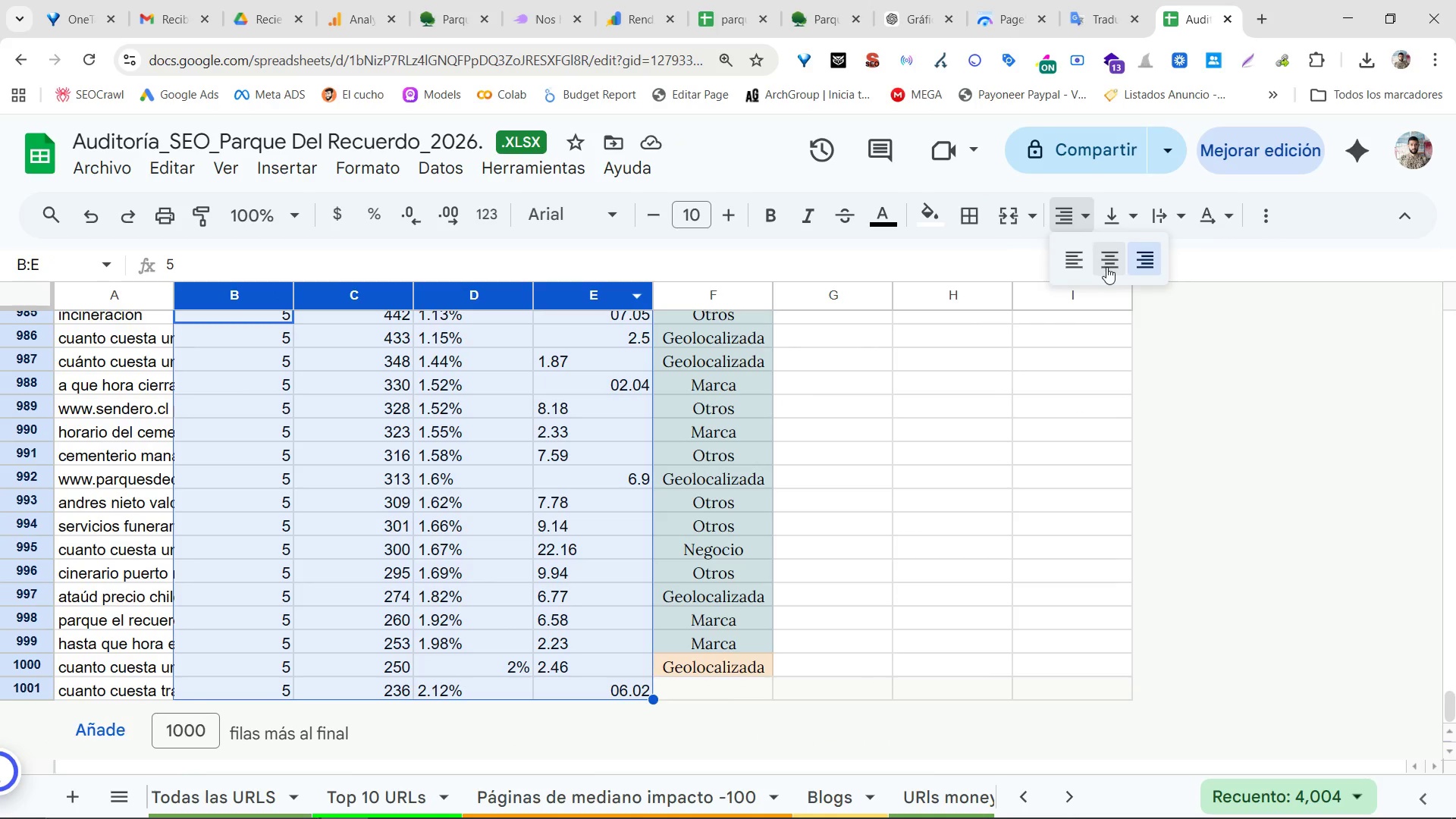 
triple_click([1106, 267])
 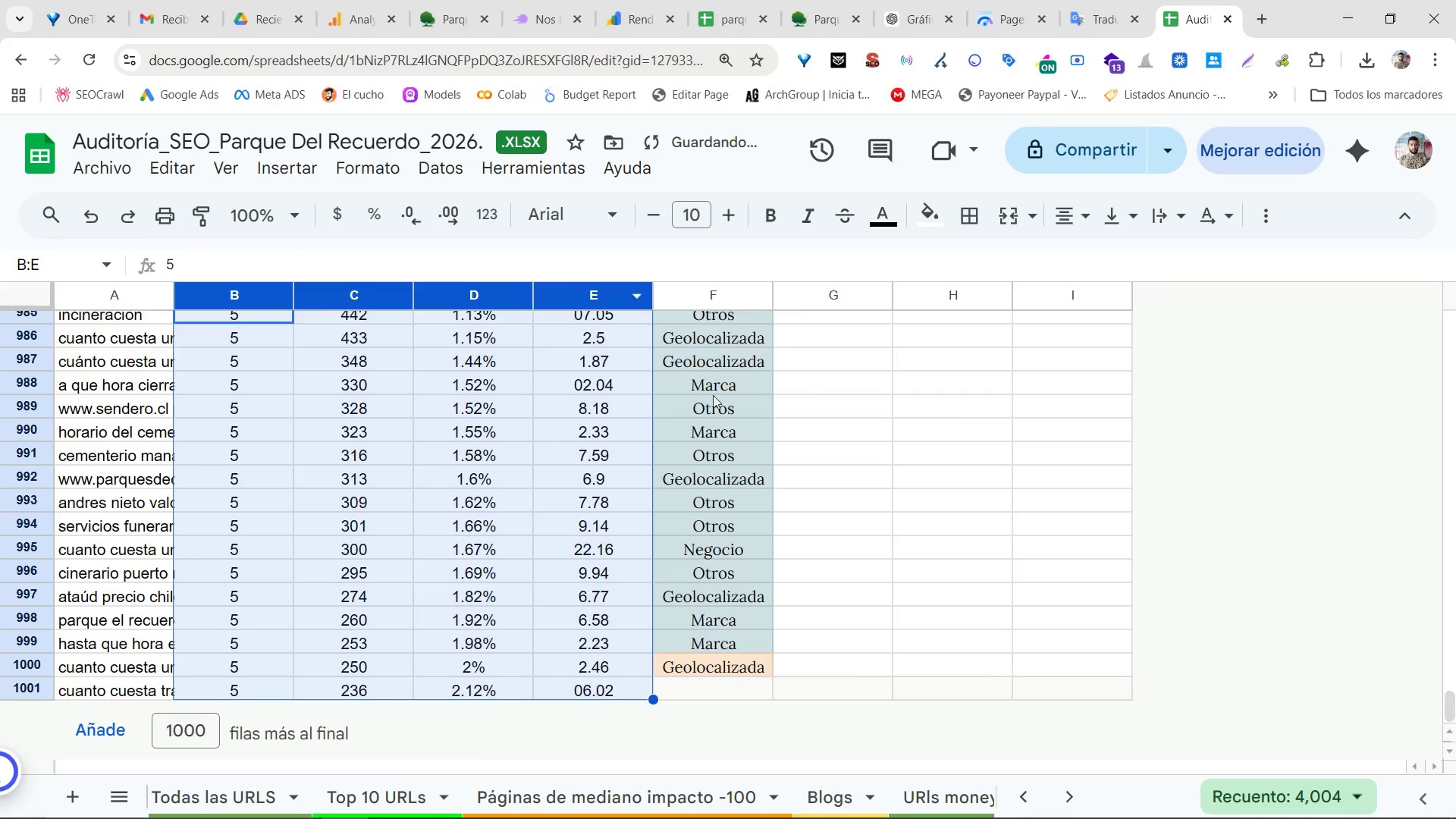 
scroll: coordinate [711, 396], scroll_direction: up, amount: 5.0
 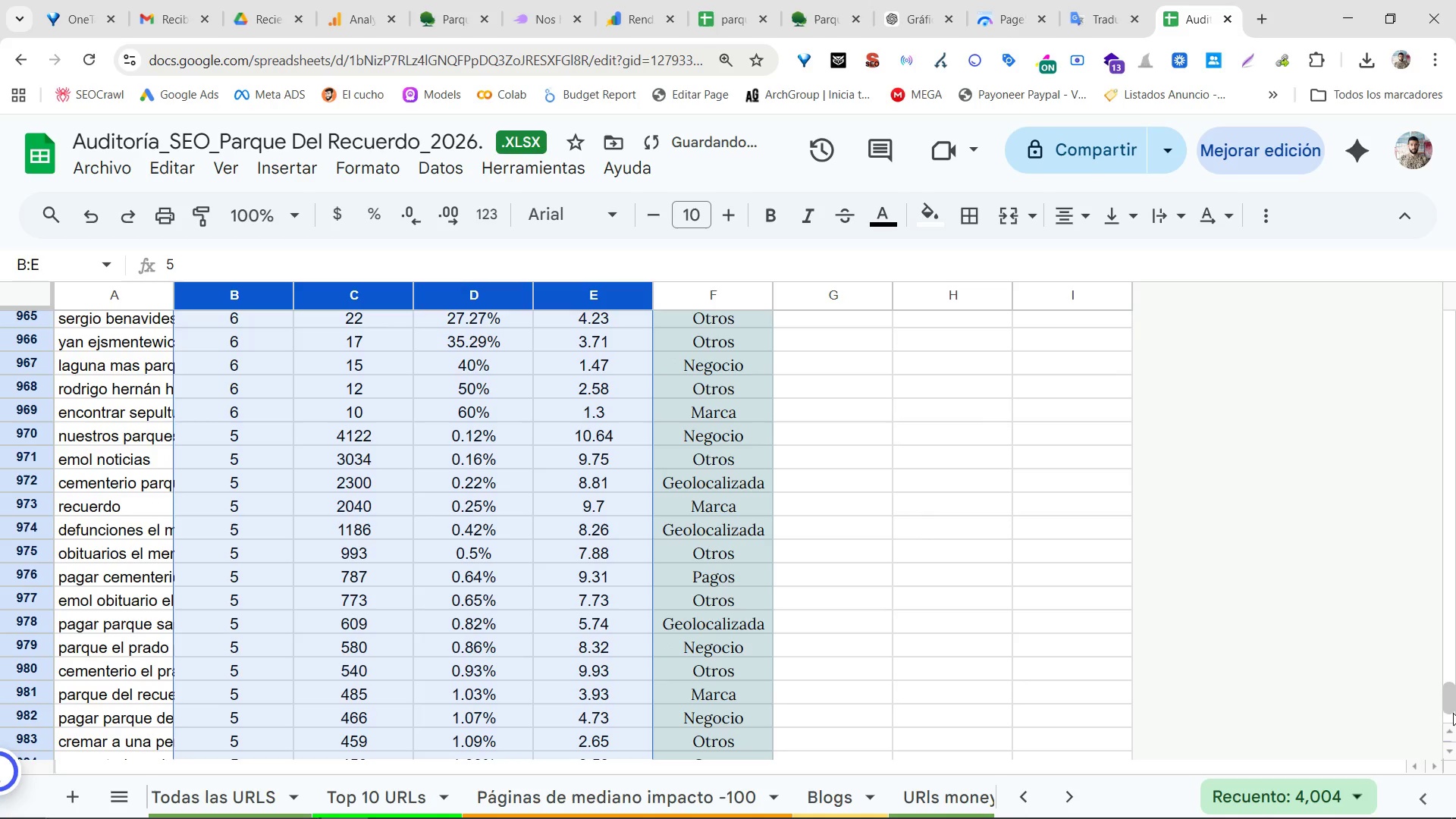 
left_click_drag(start_coordinate=[1451, 708], to_coordinate=[1411, 268])
 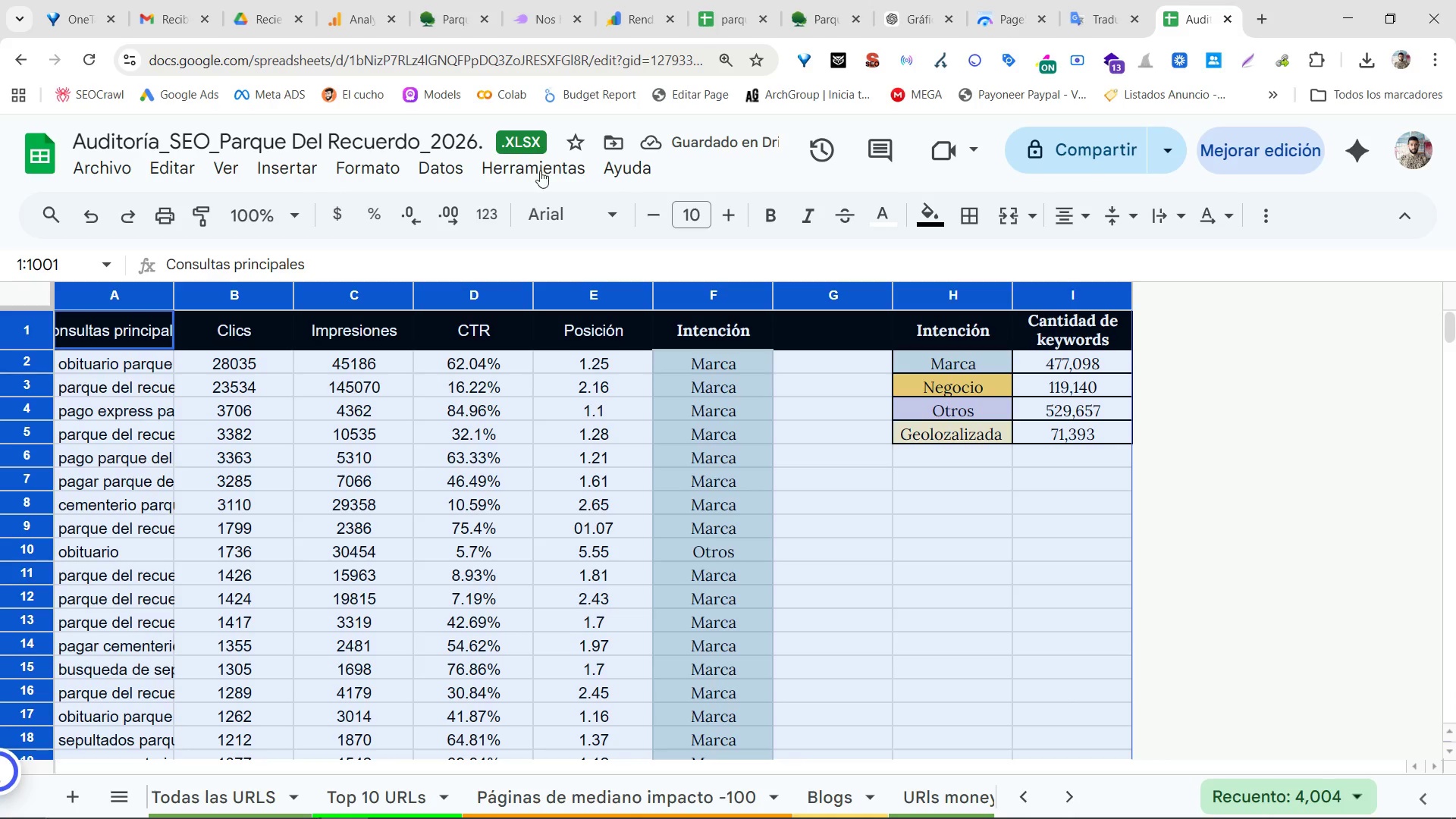 
double_click([573, 215])
 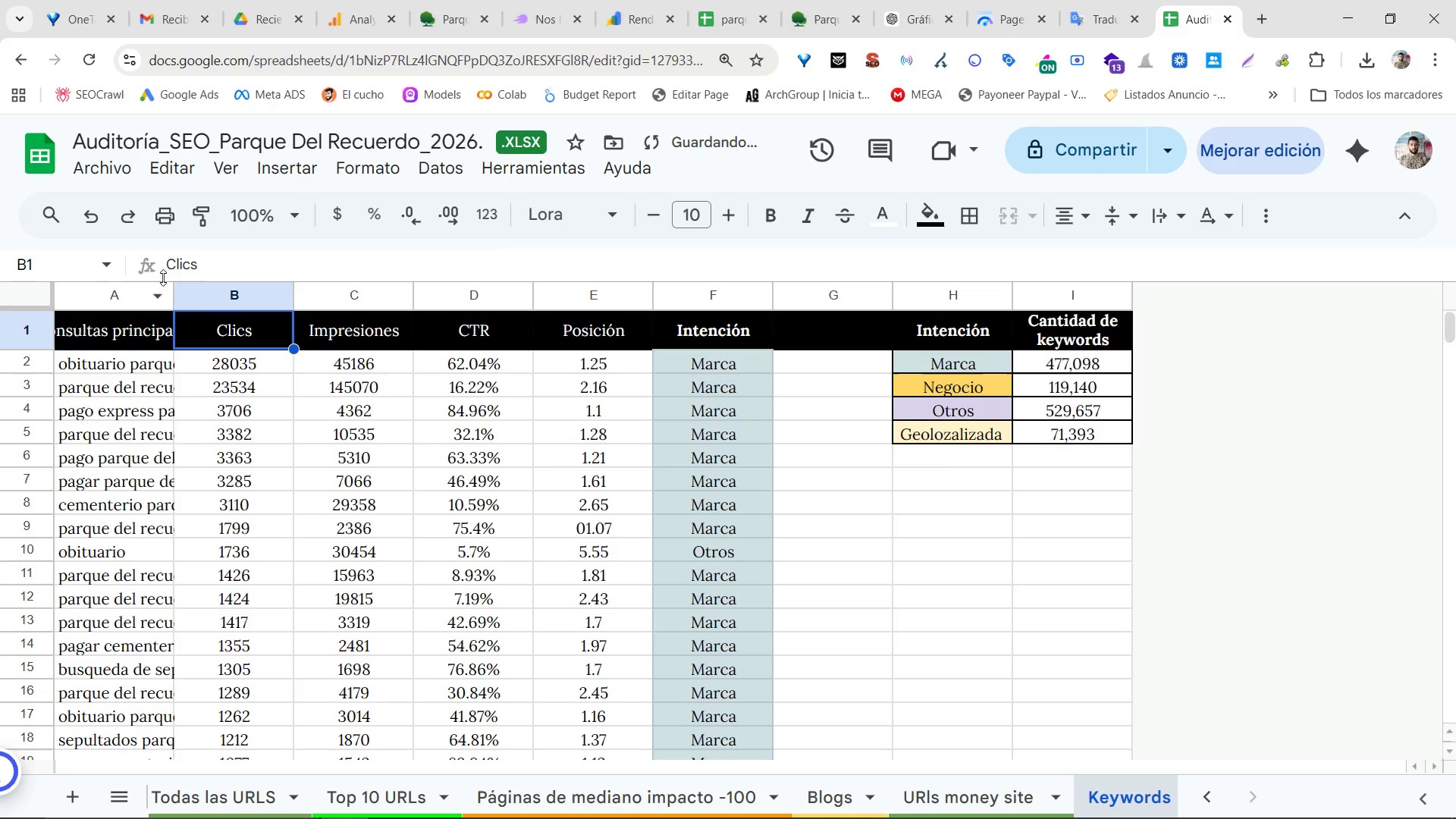 
left_click_drag(start_coordinate=[178, 293], to_coordinate=[531, 280])
 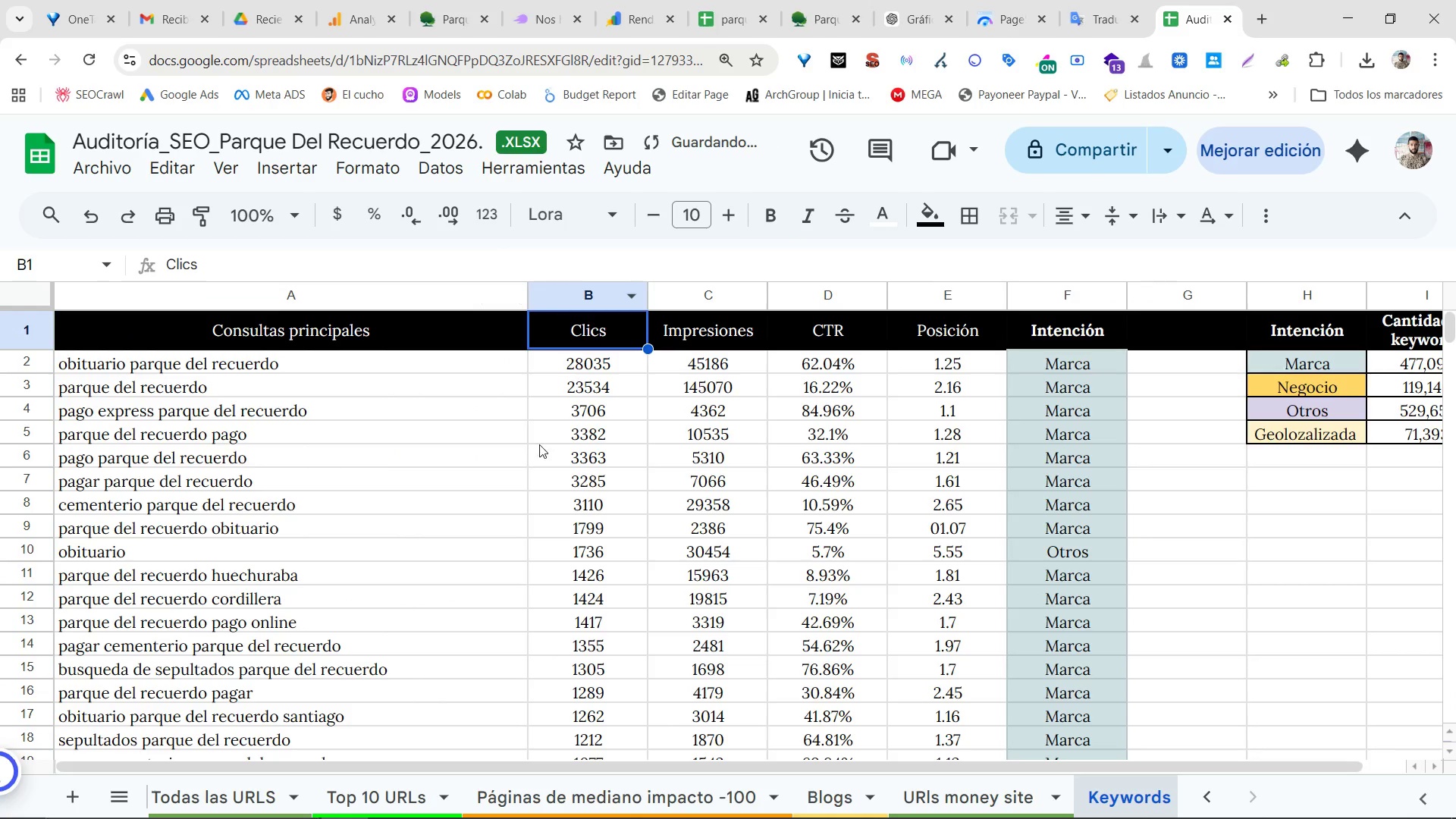 
left_click([538, 445])
 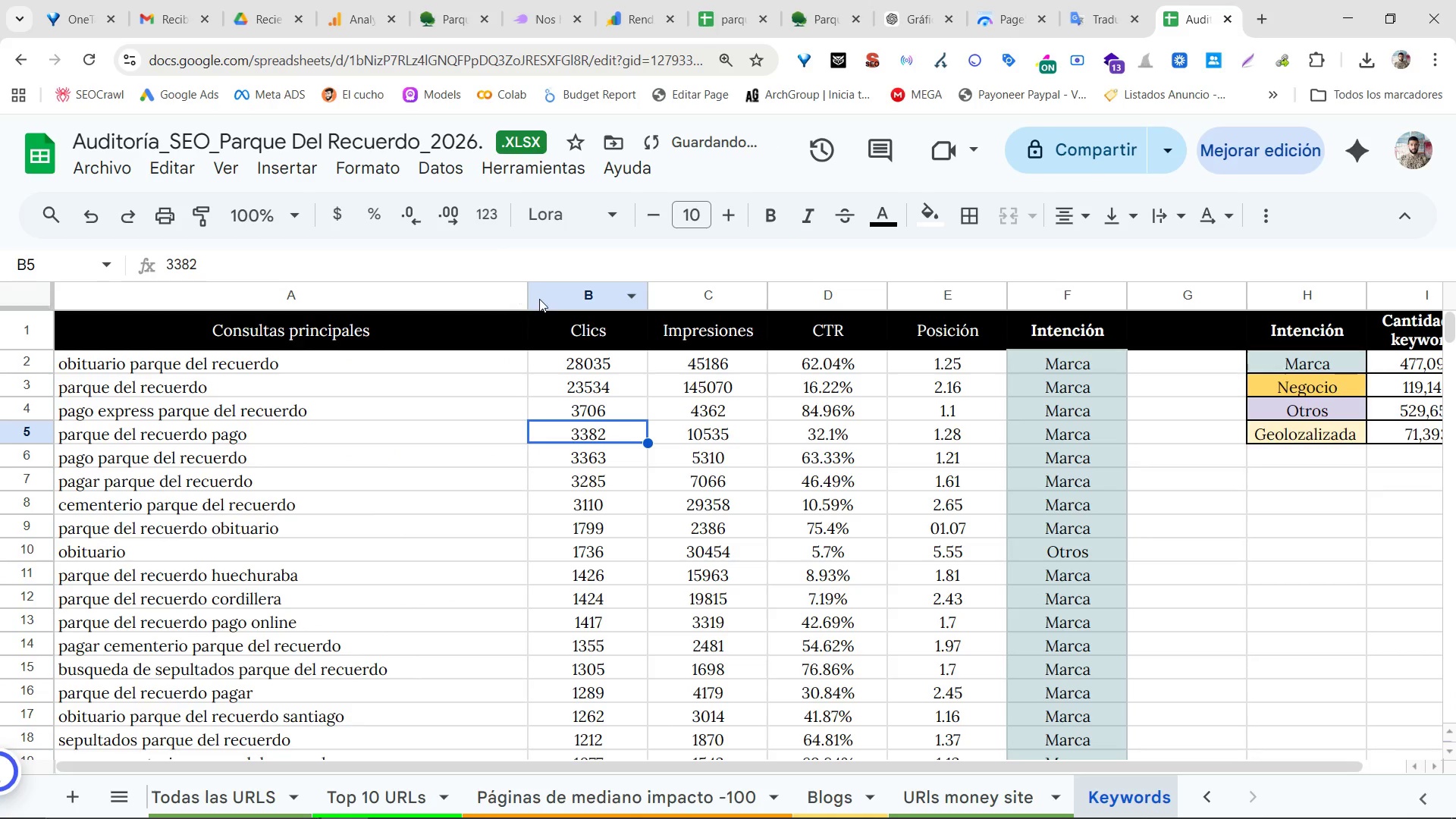 
left_click_drag(start_coordinate=[529, 296], to_coordinate=[444, 329])
 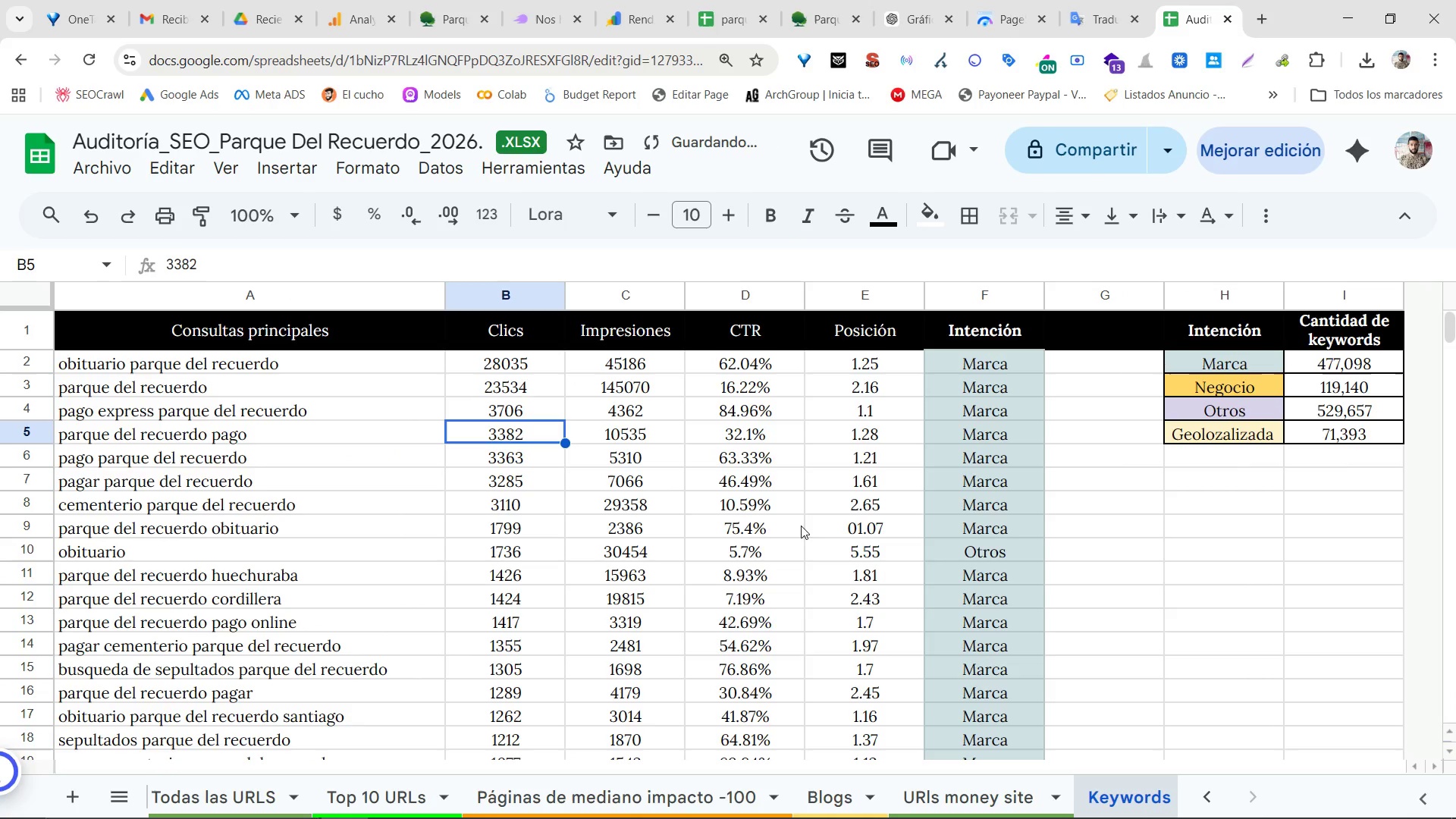 
left_click([801, 535])
 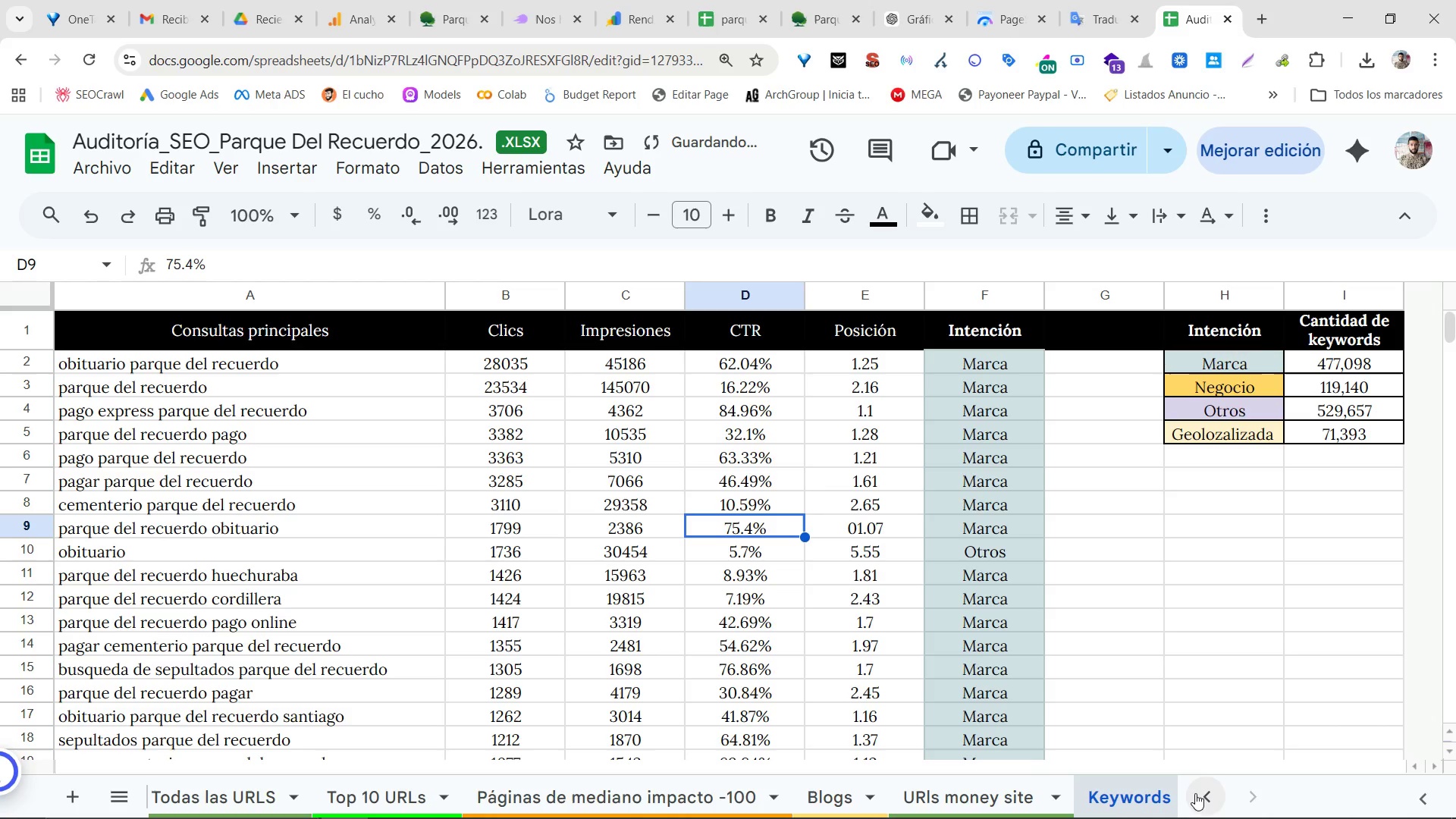 
double_click([1243, 795])
 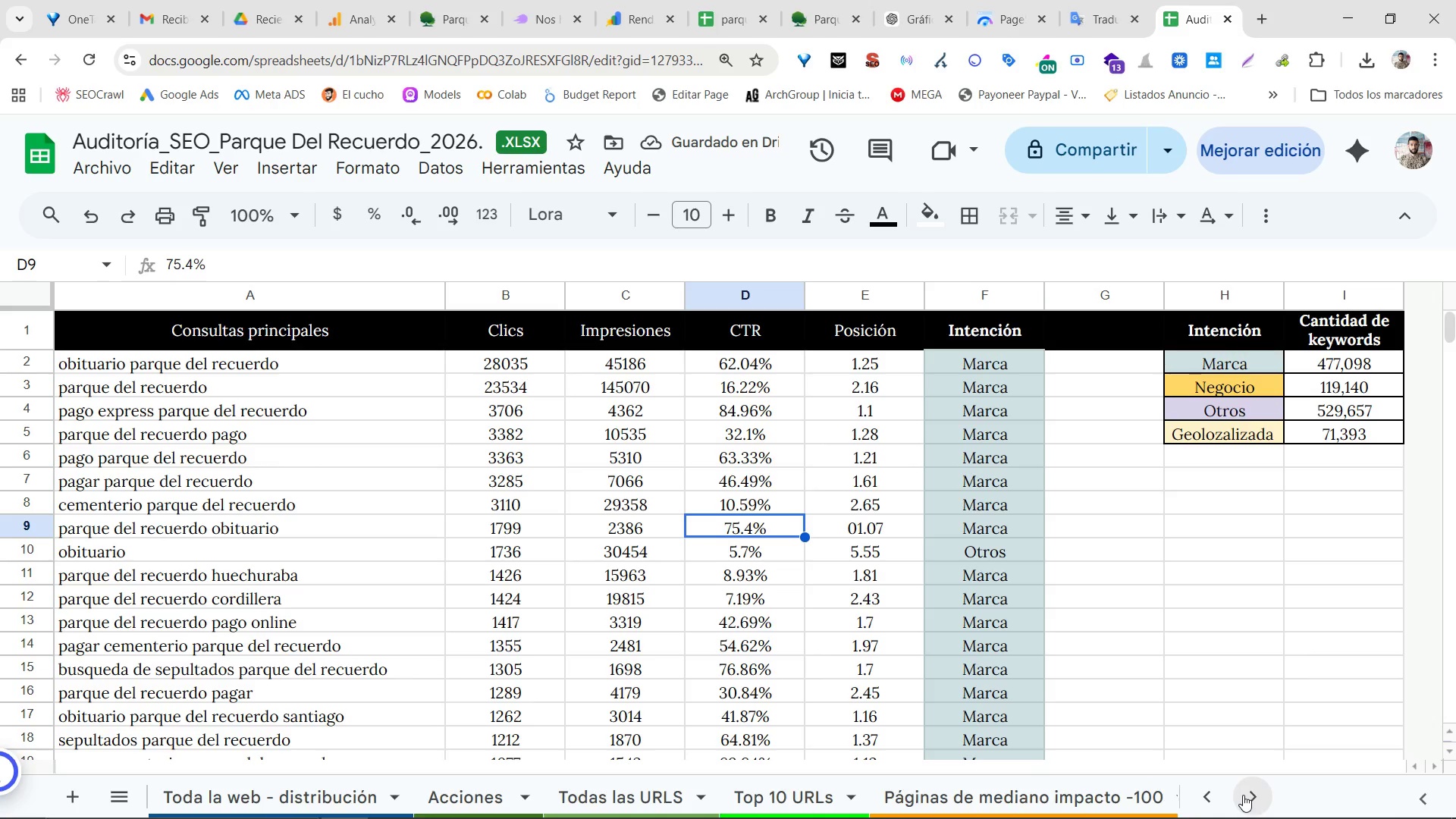 
triple_click([1243, 795])
 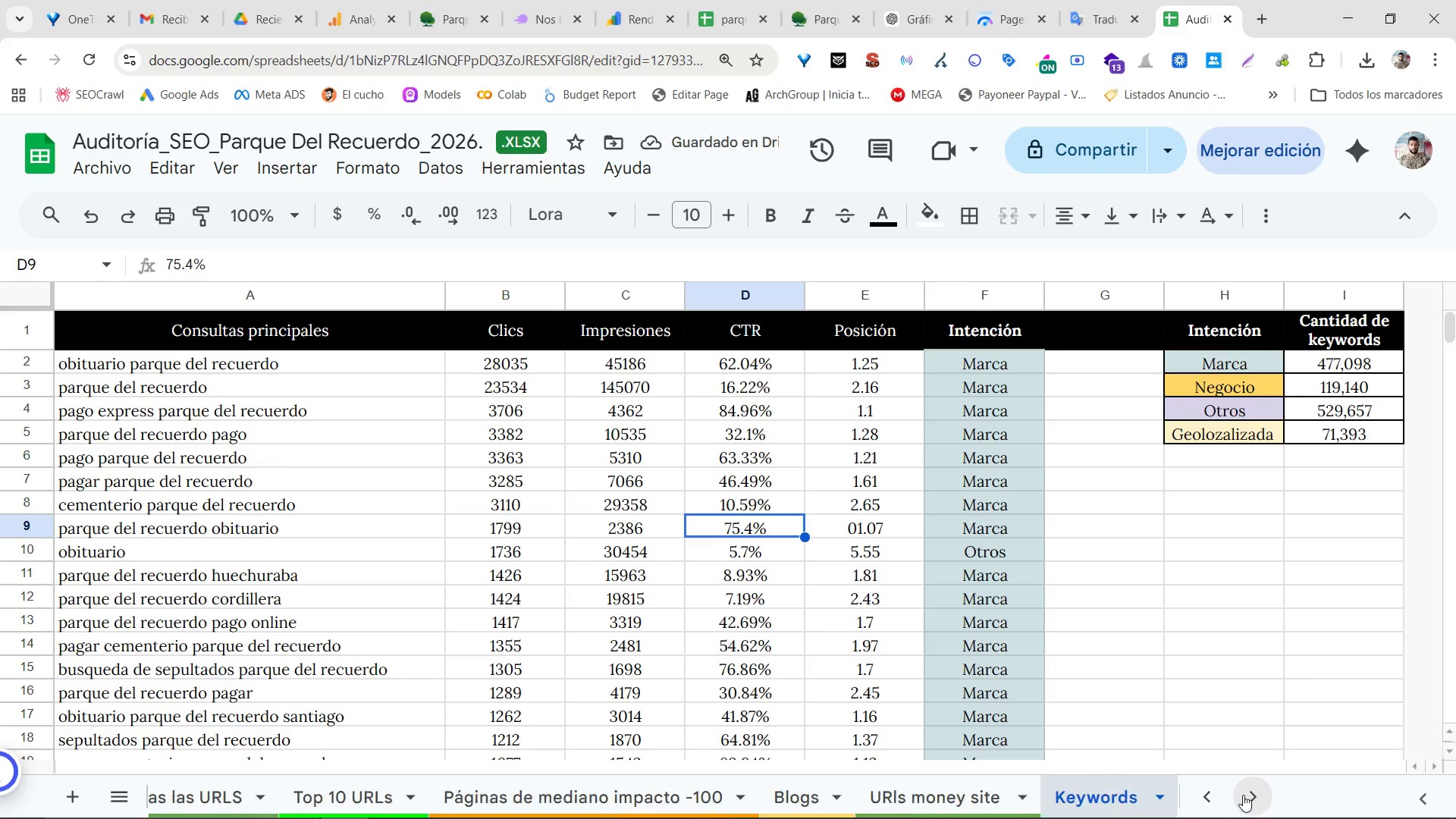 
left_click_drag(start_coordinate=[1243, 795], to_coordinate=[1236, 795])
 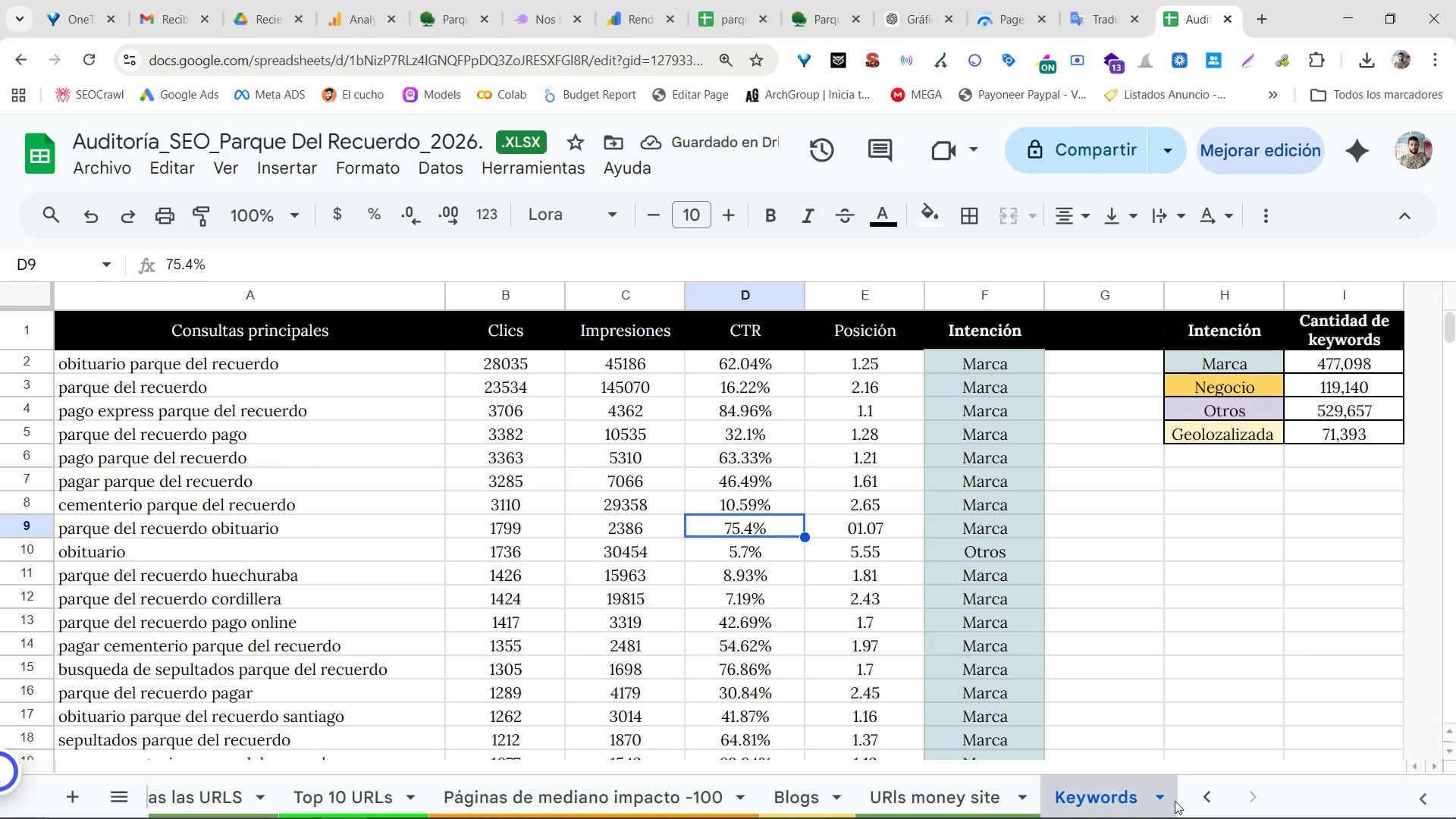 
triple_click([1175, 801])
 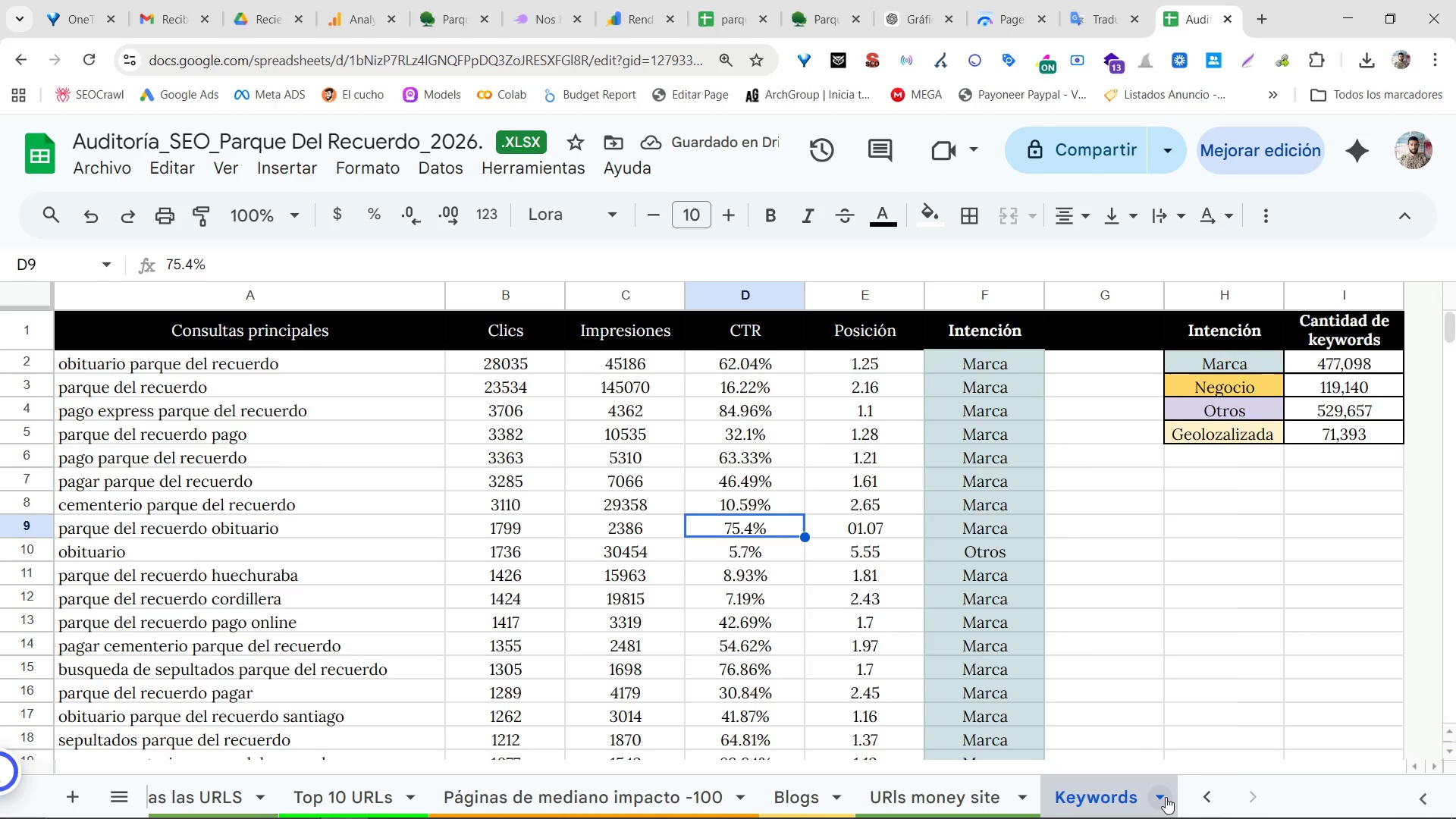 
triple_click([1164, 796])
 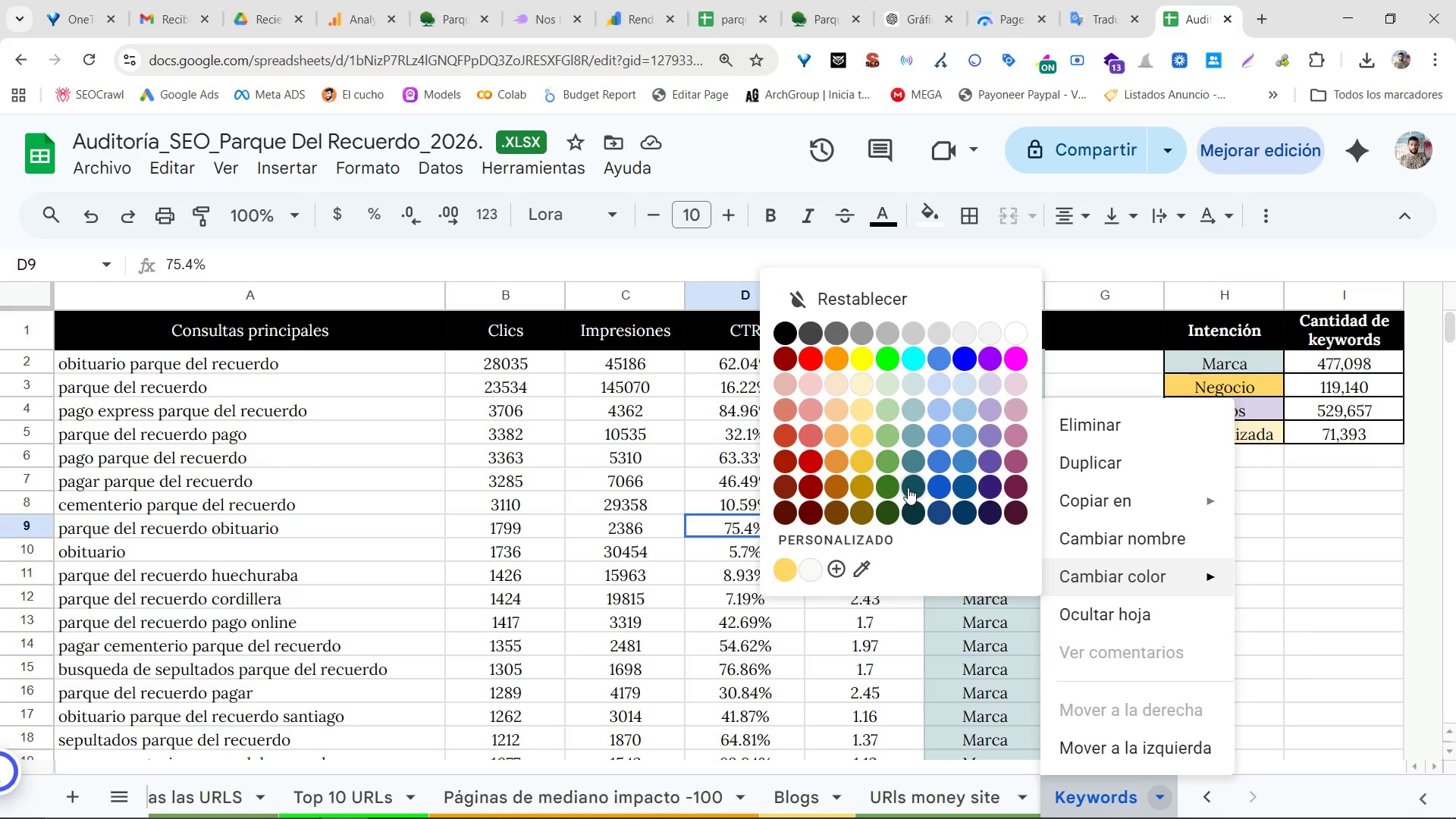 
double_click([1002, 610])
 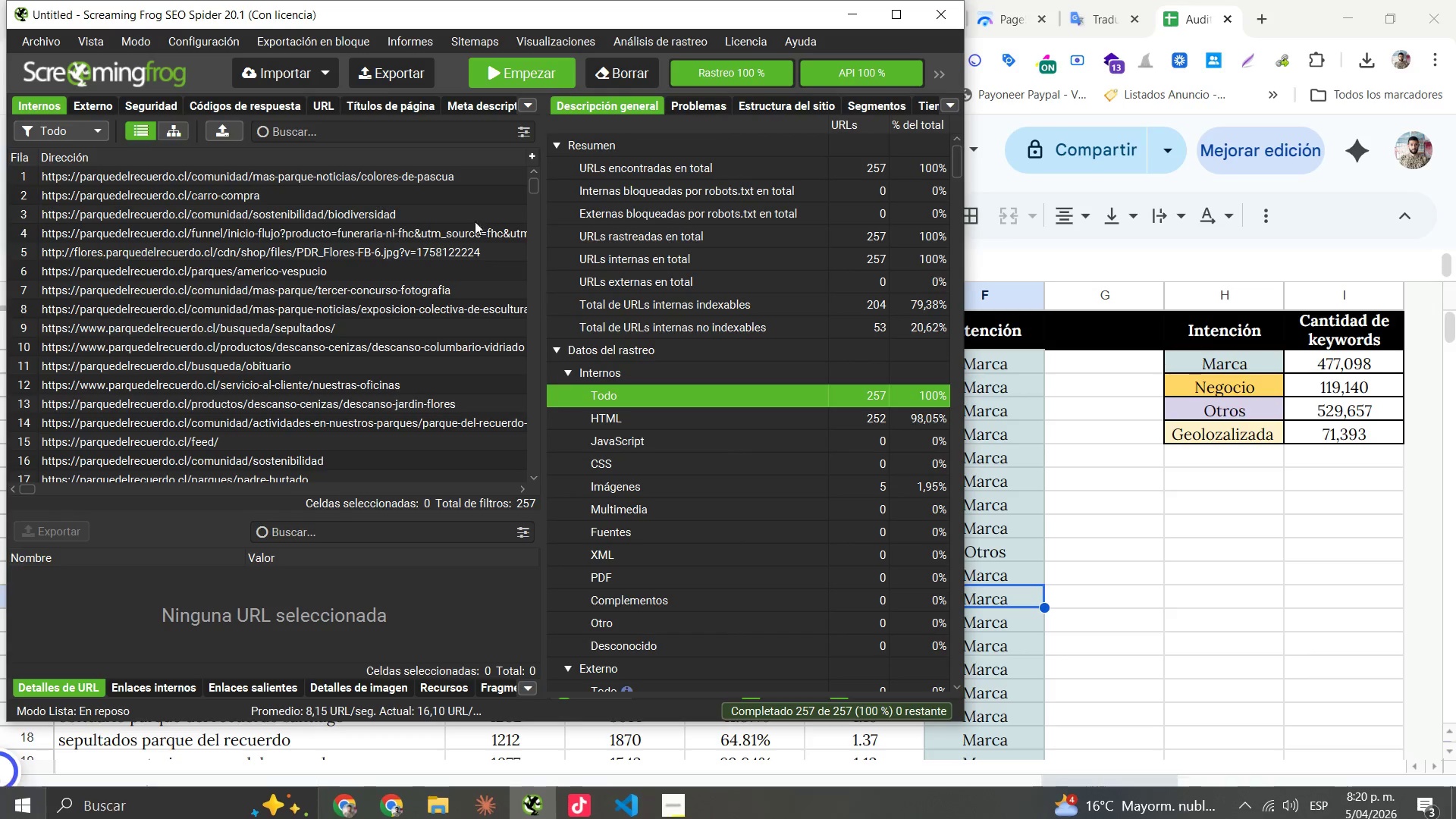 
double_click([711, 14])
 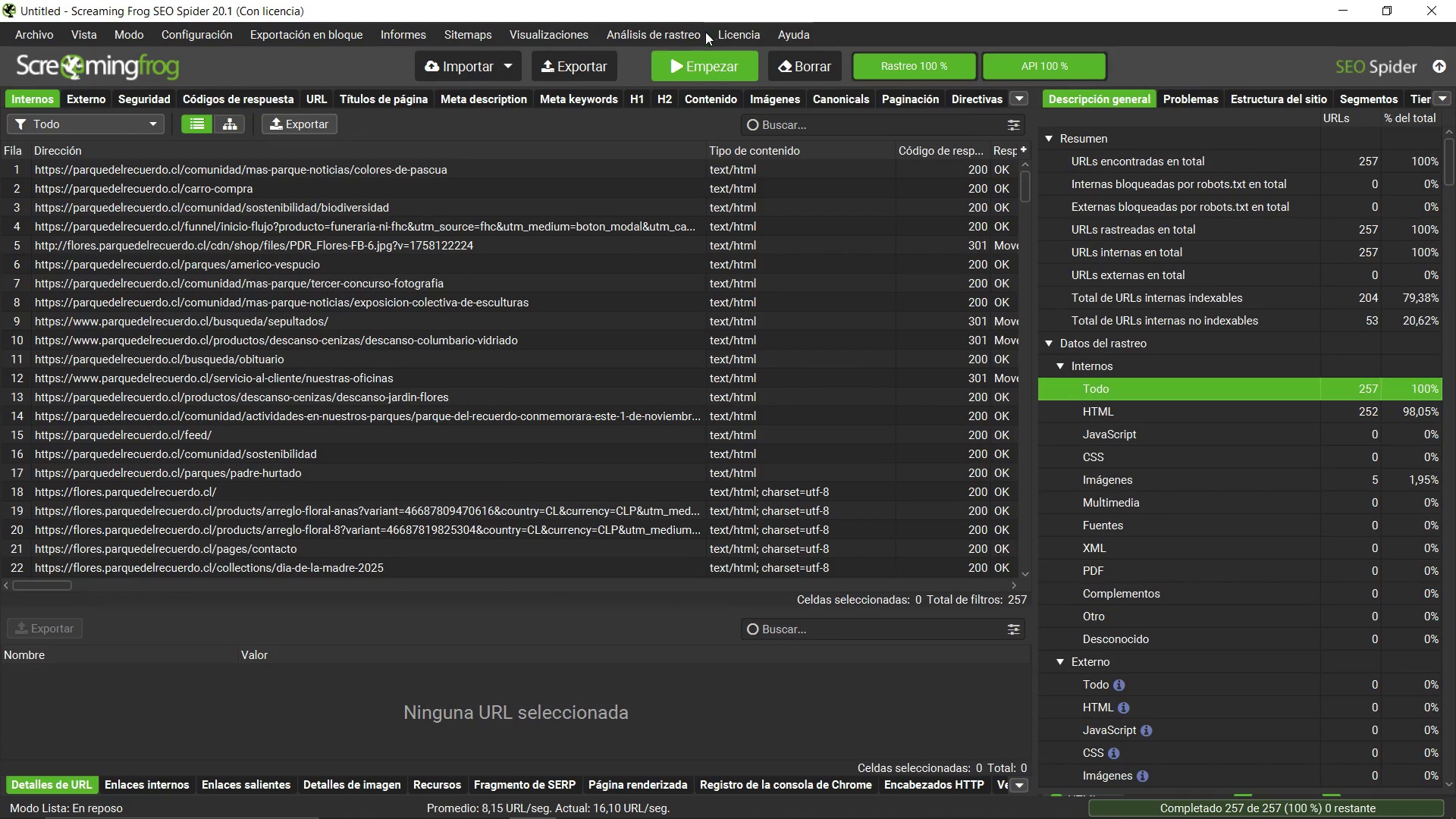 
triple_click([673, 42])
 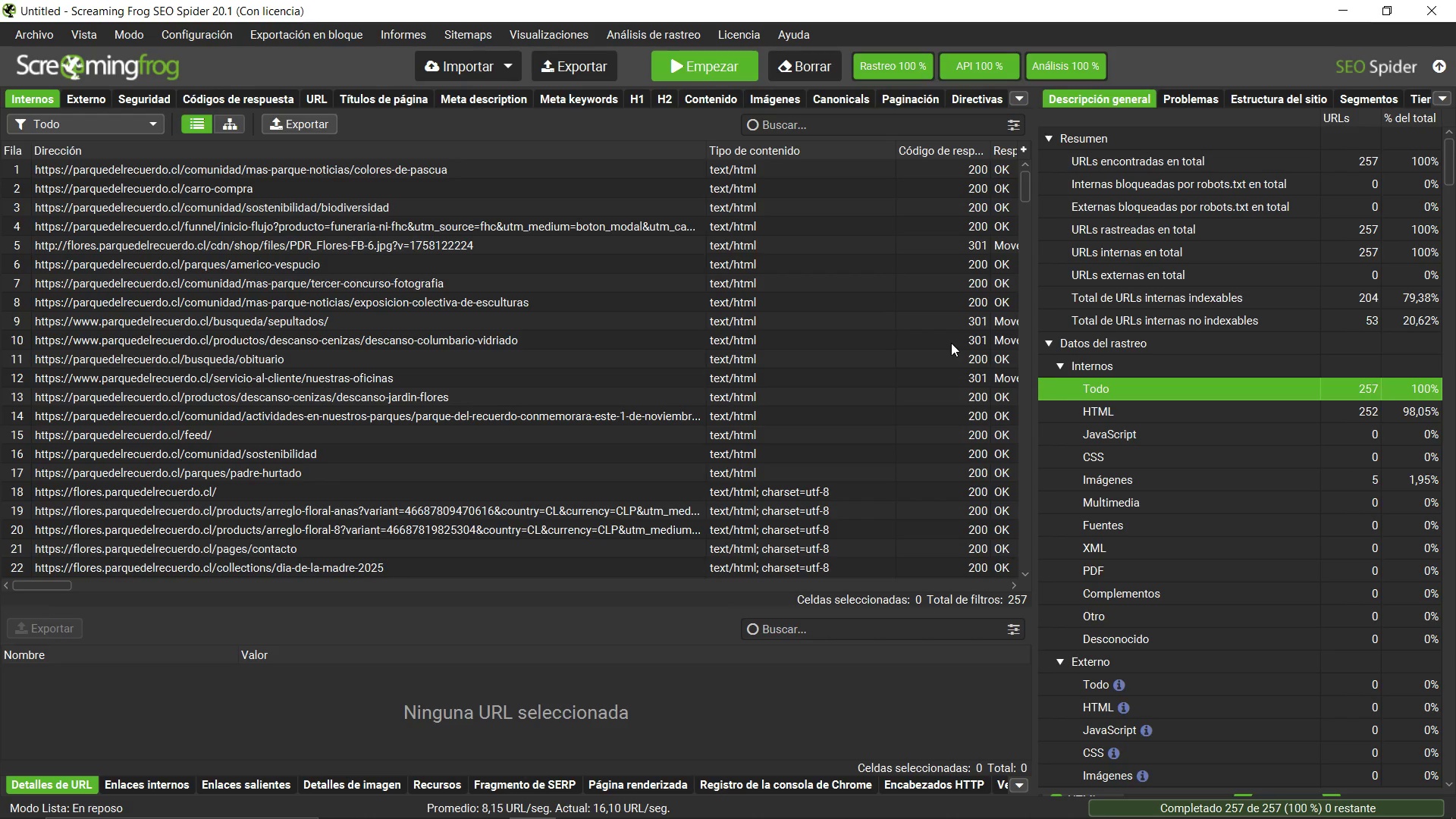 
wait(10.75)
 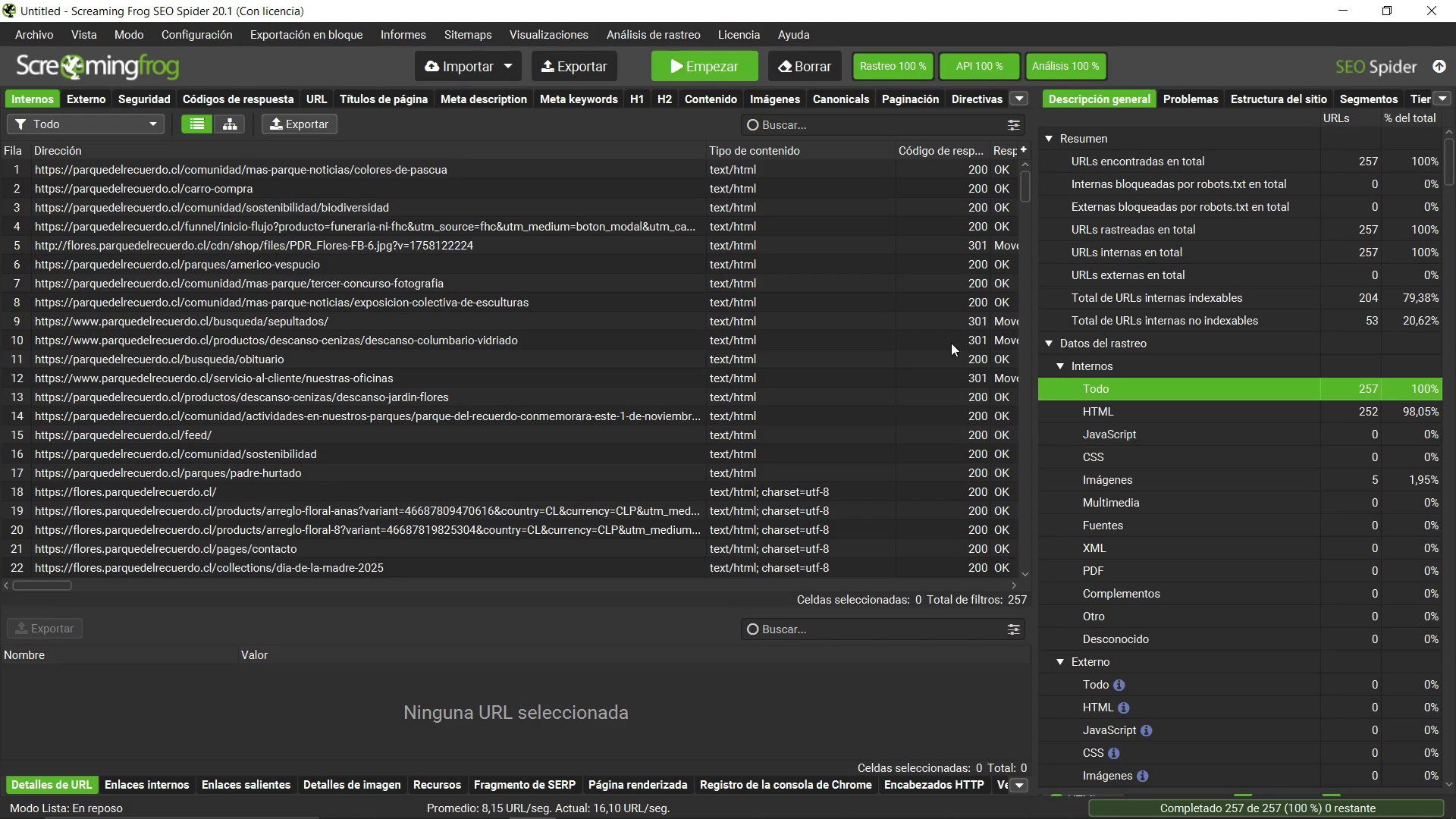 
left_click([1097, 415])
 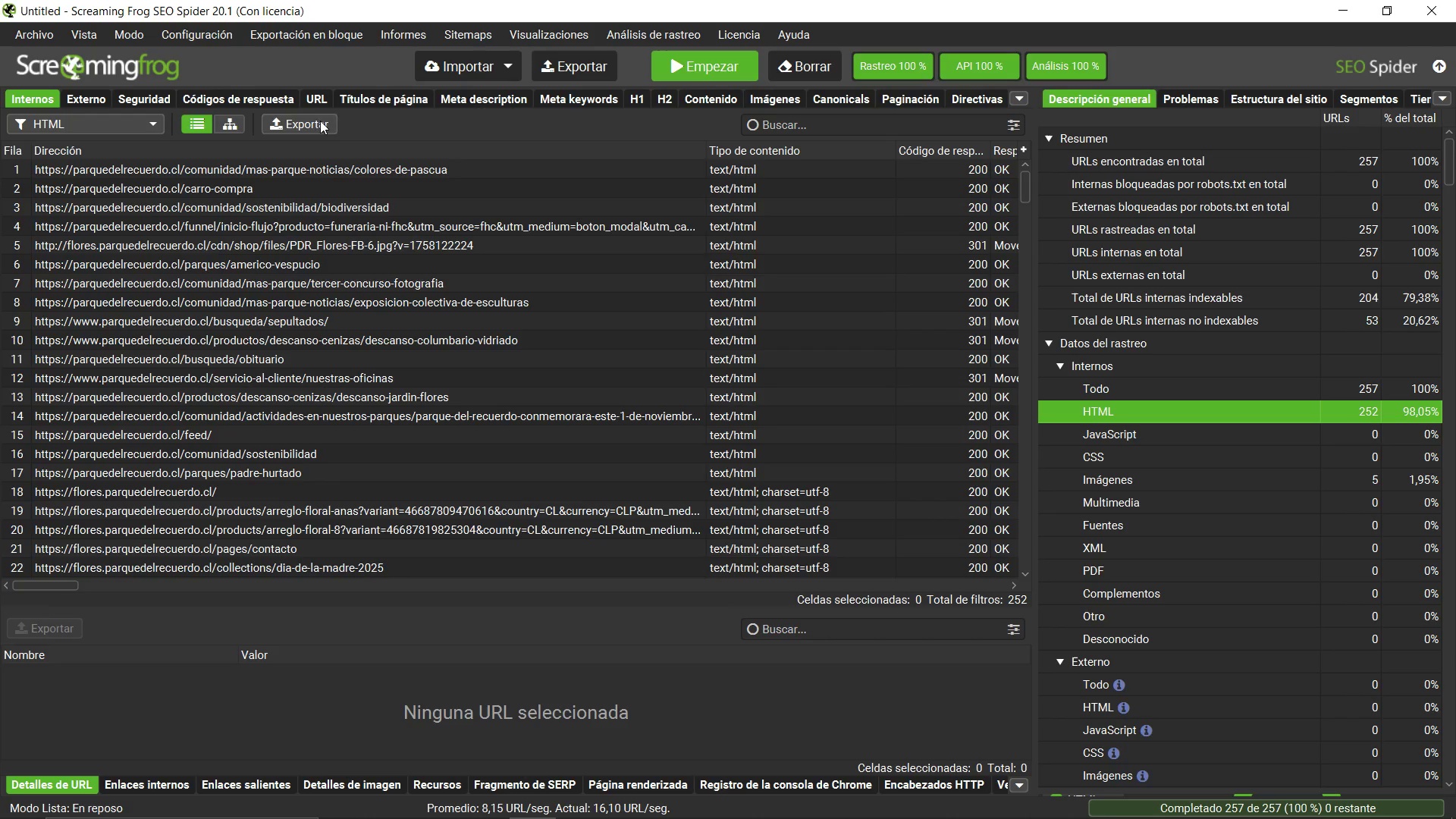 
left_click([294, 123])
 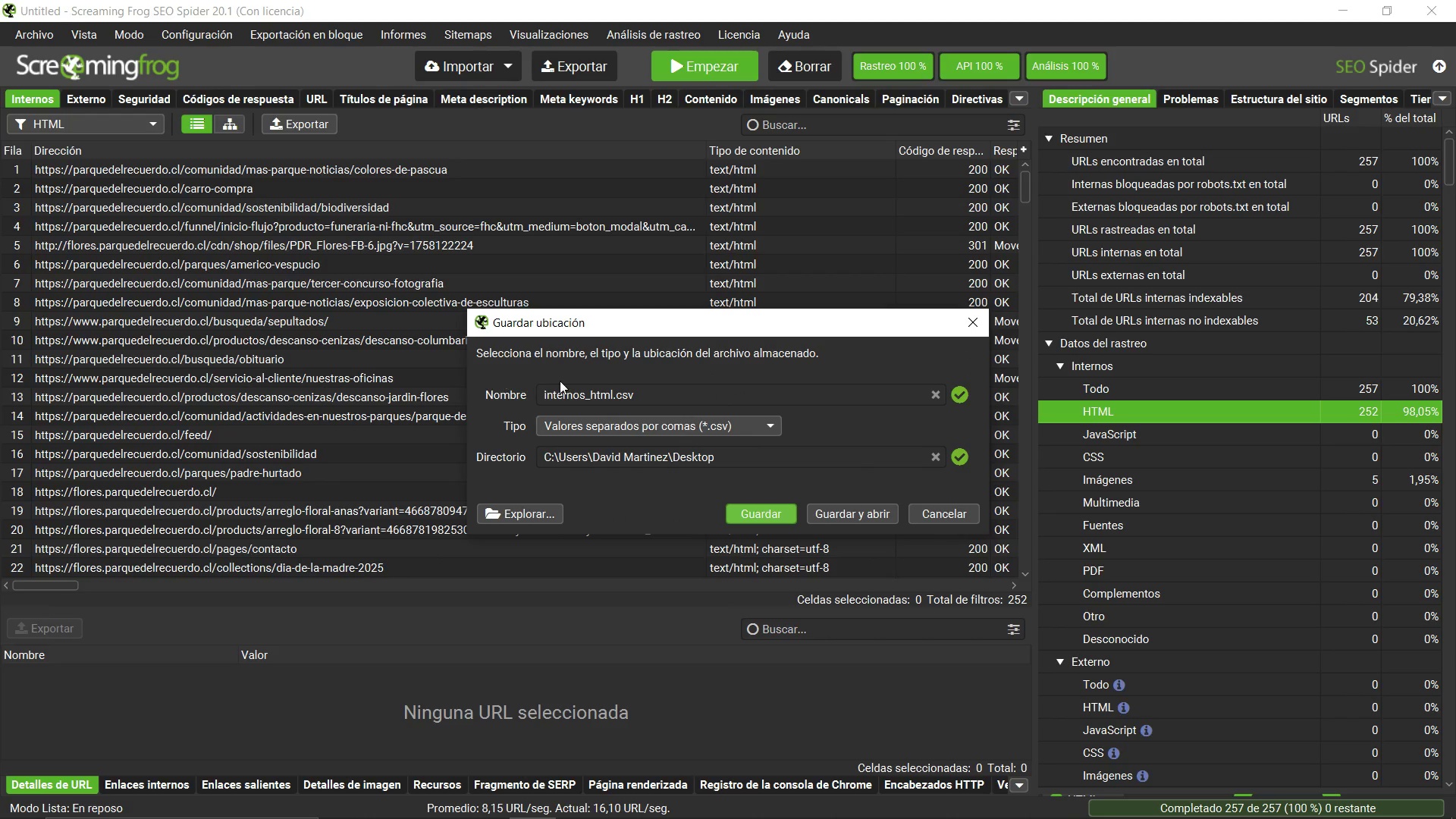 
left_click([567, 397])
 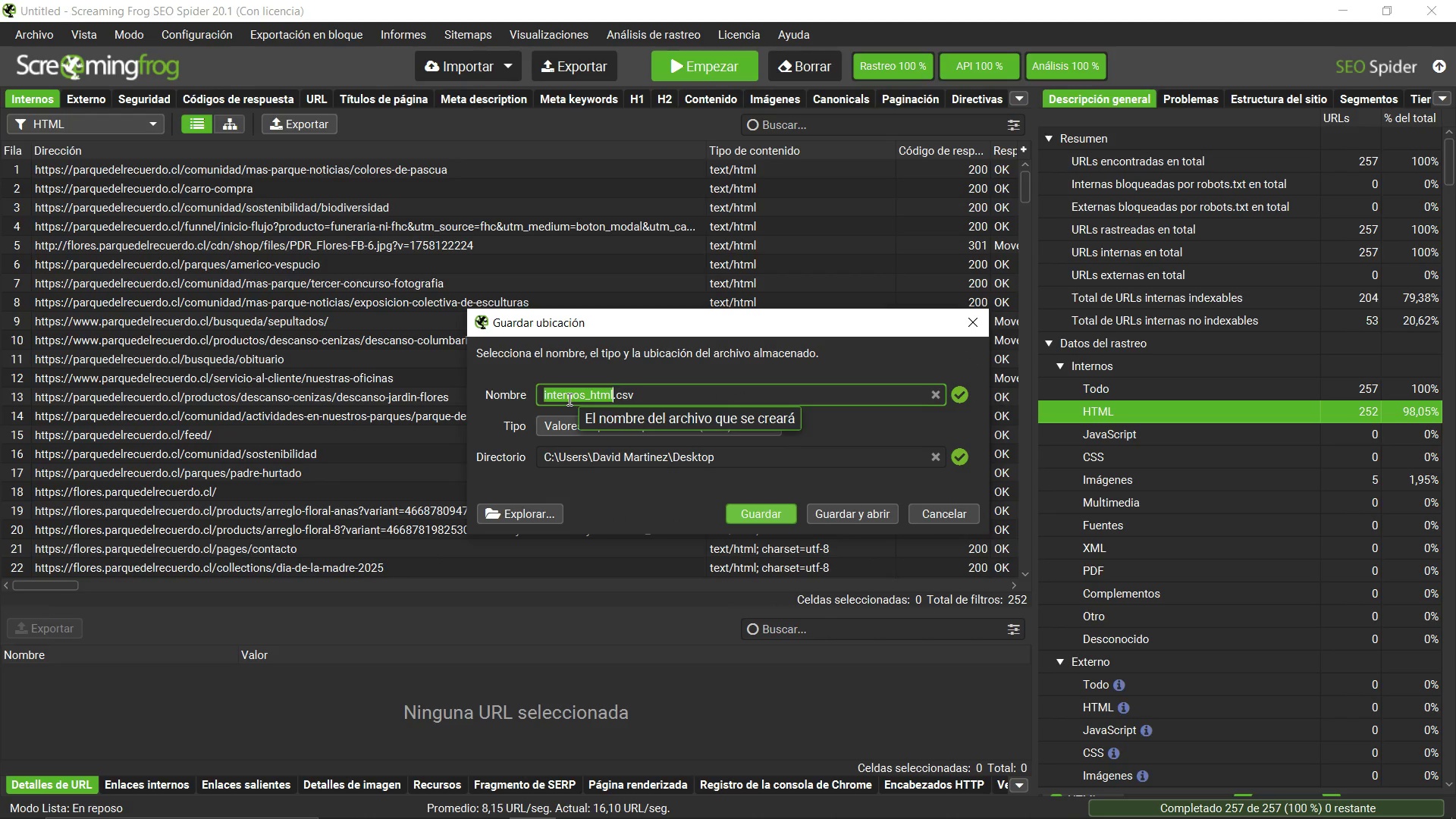 
type(Urls totales)
key(Backspace)
key(Backspace)
key(Backspace)
key(Backspace)
key(Backspace)
key(Backspace)
key(Backspace)
key(Backspace)
key(Backspace)
key(Backspace)
key(Backspace)
key(Backspace)
type(URLS PARQUE DEL RECUERDO )
 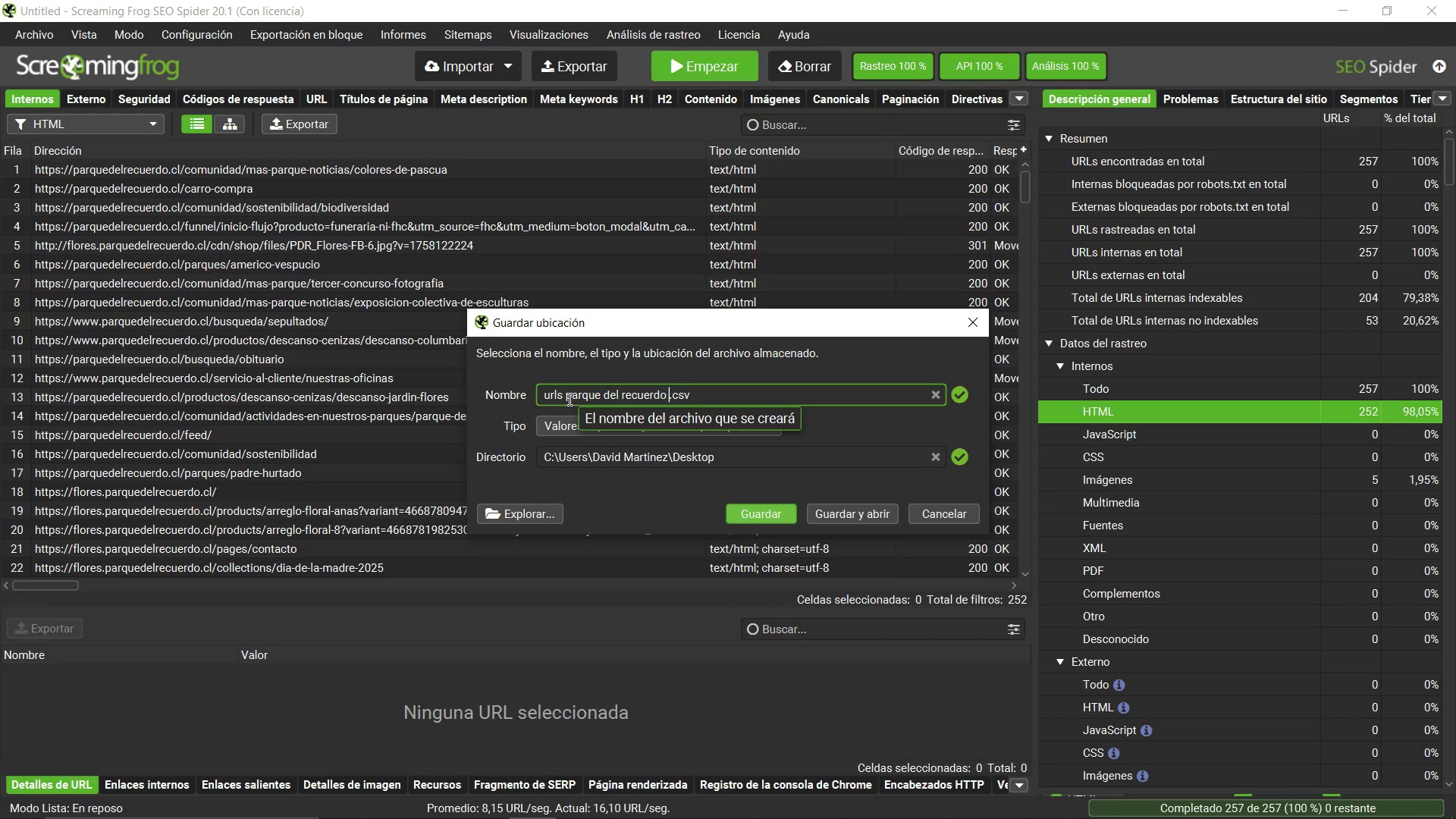 
key(Enter)
 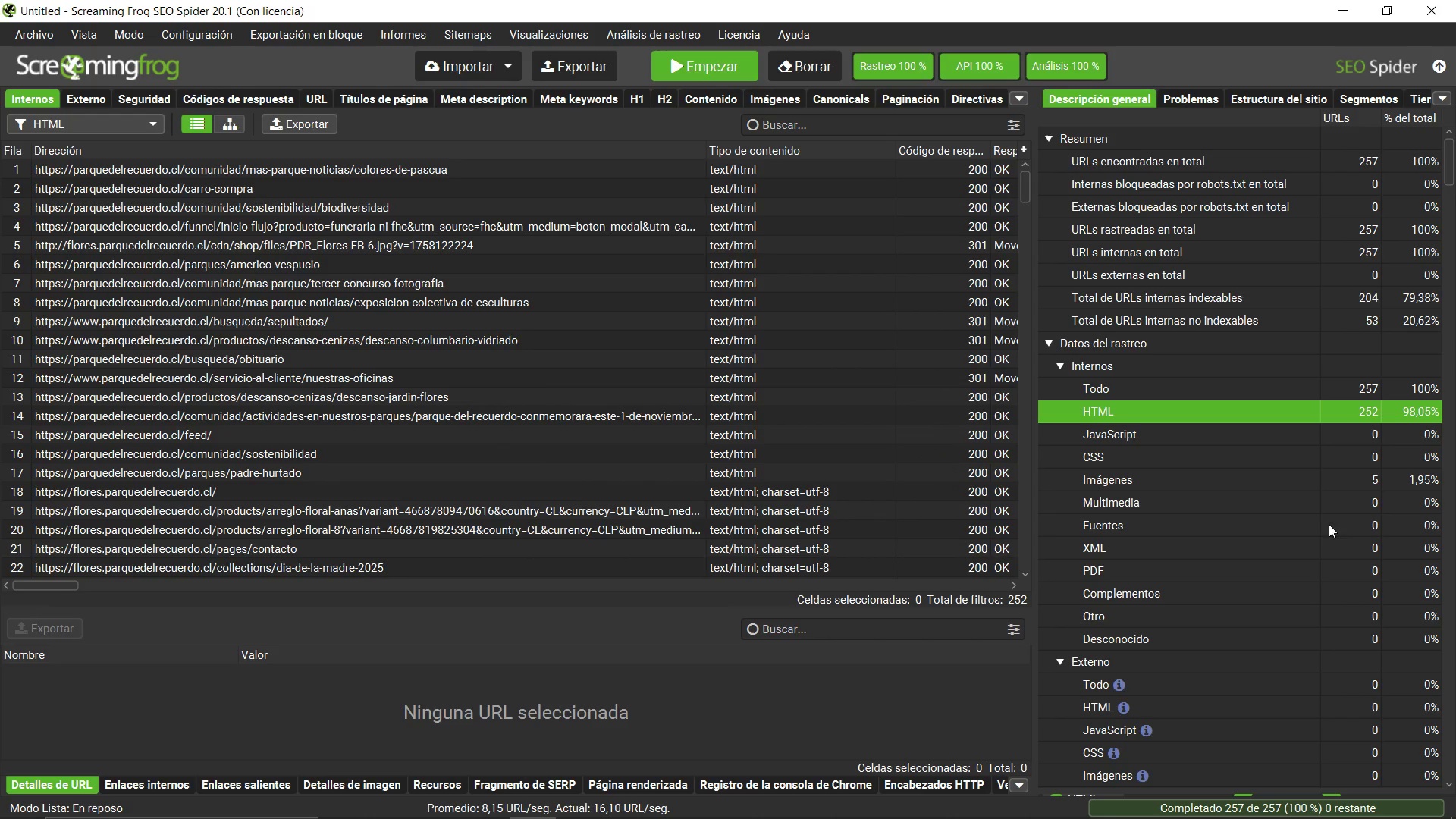 
scroll: coordinate [1147, 560], scroll_direction: down, amount: 17.0
 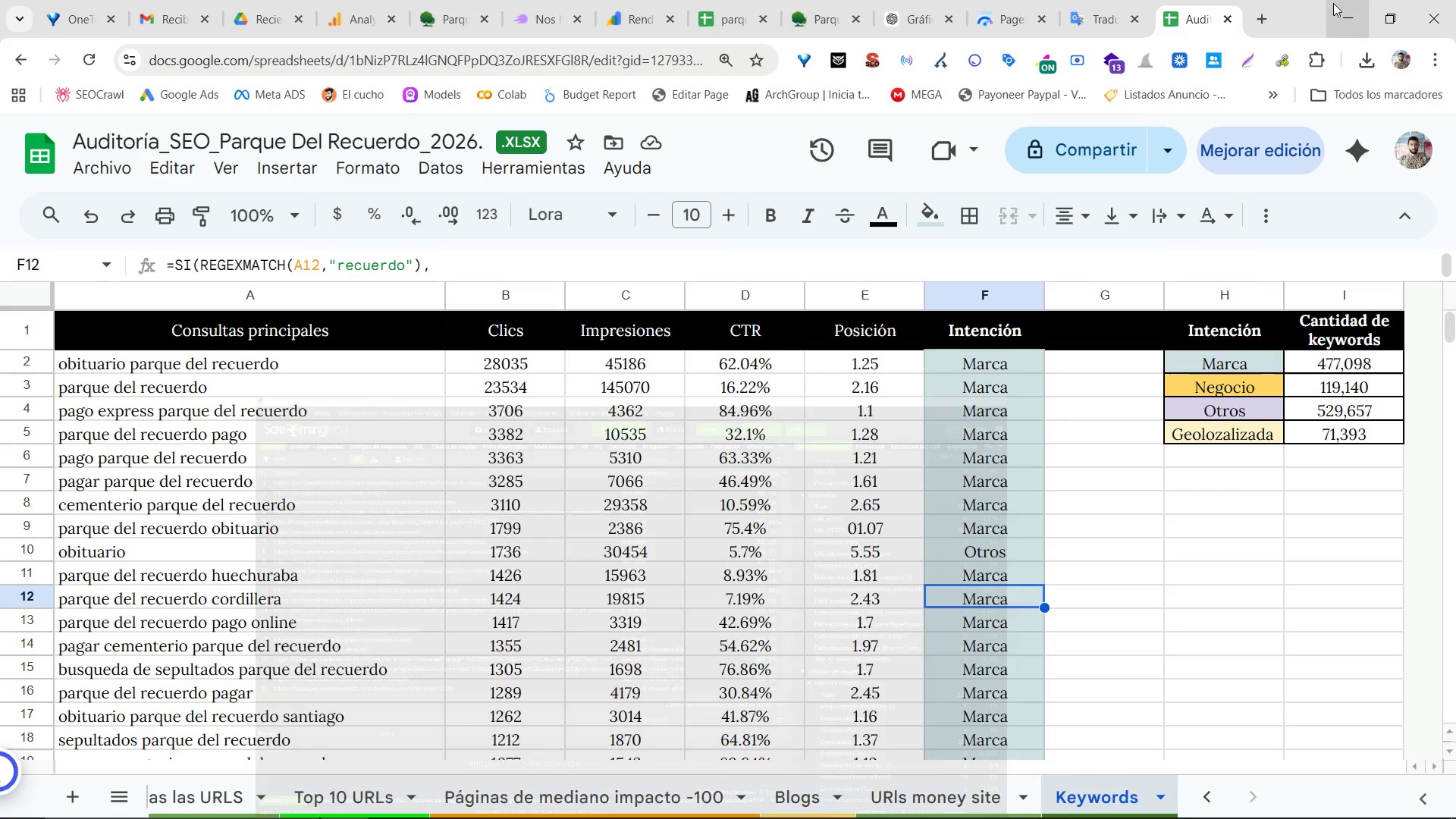 
double_click([1349, 2])
 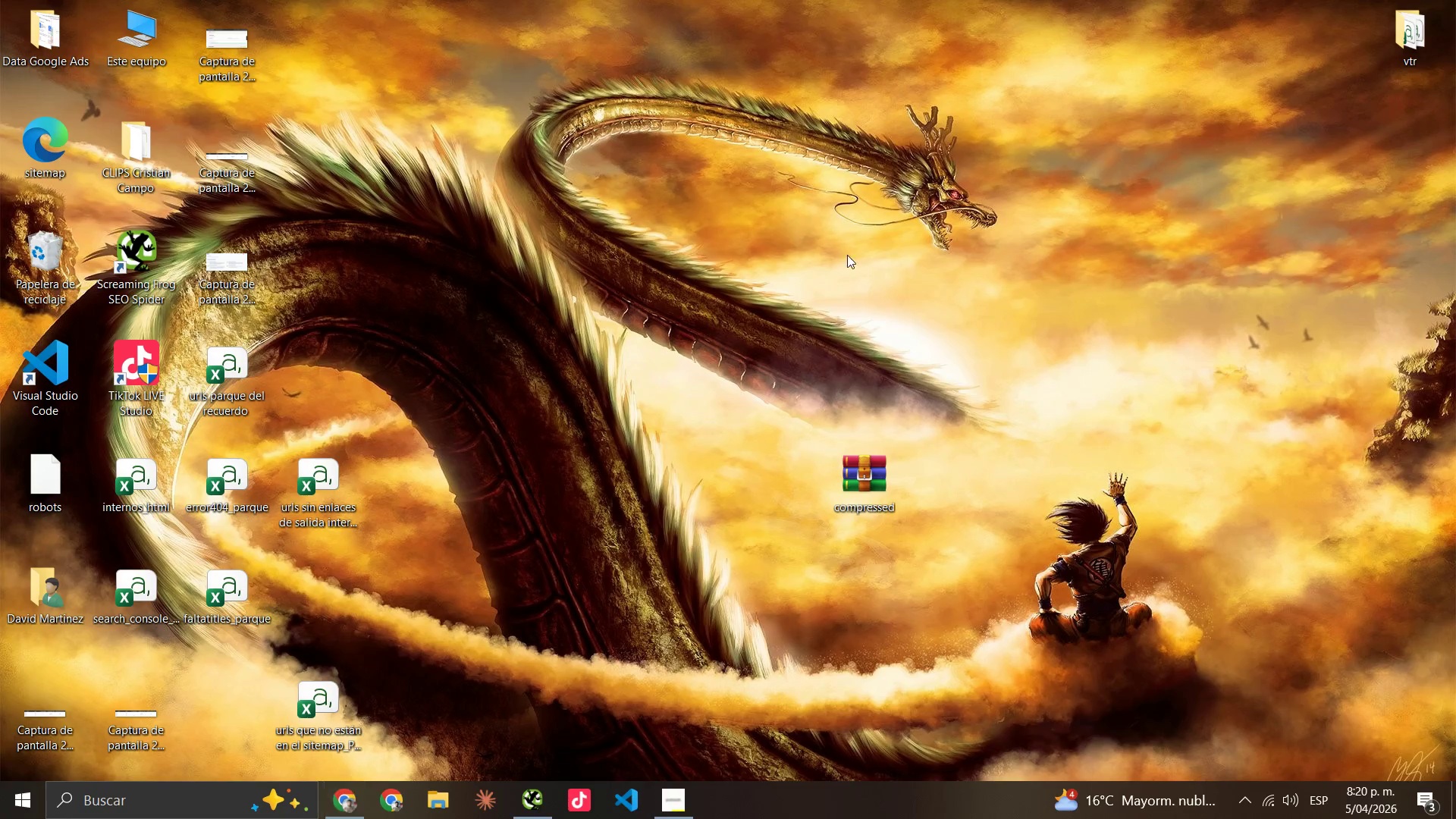 
left_click_drag(start_coordinate=[789, 282], to_coordinate=[784, 281])
 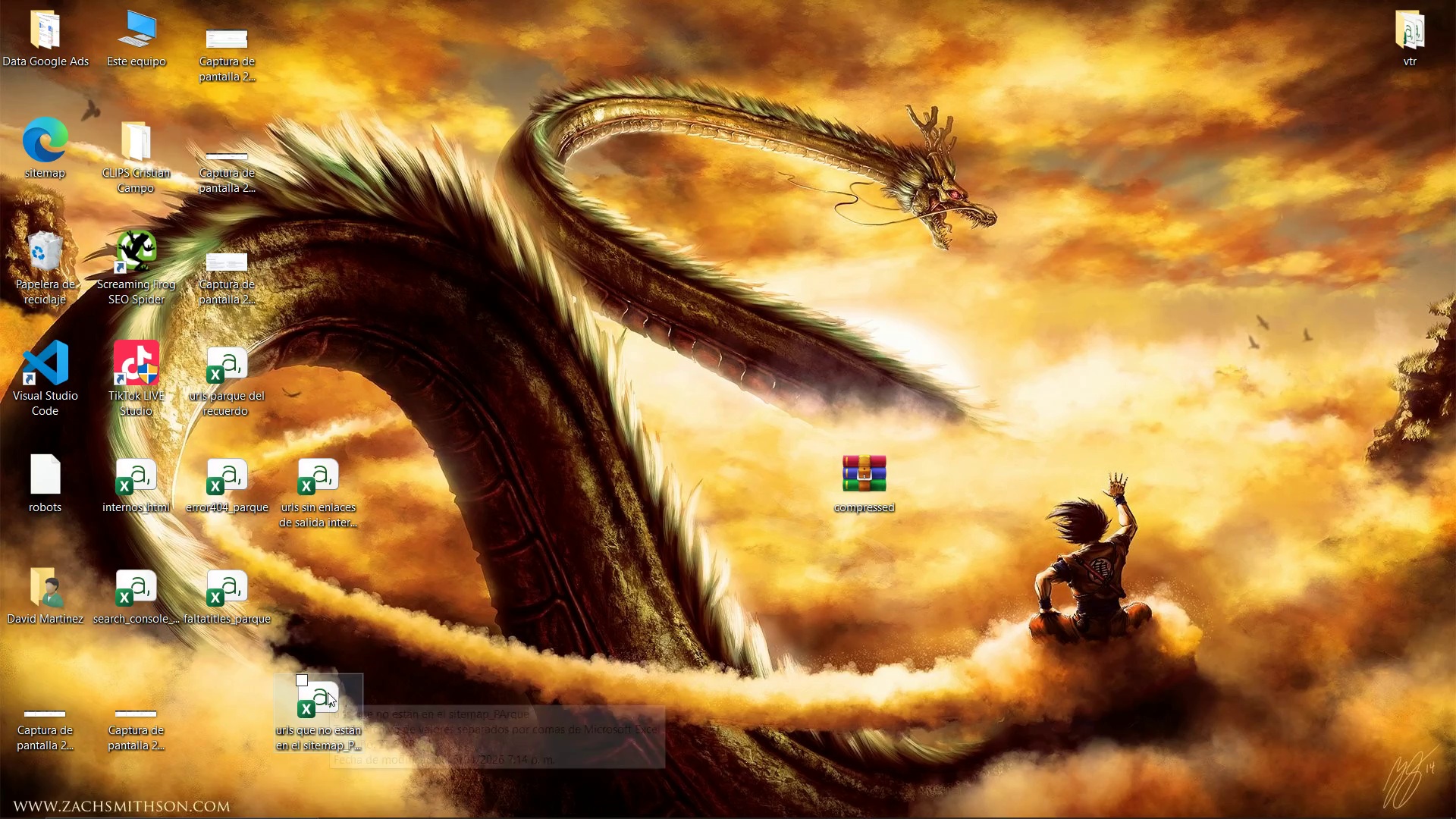 
left_click([307, 728])
 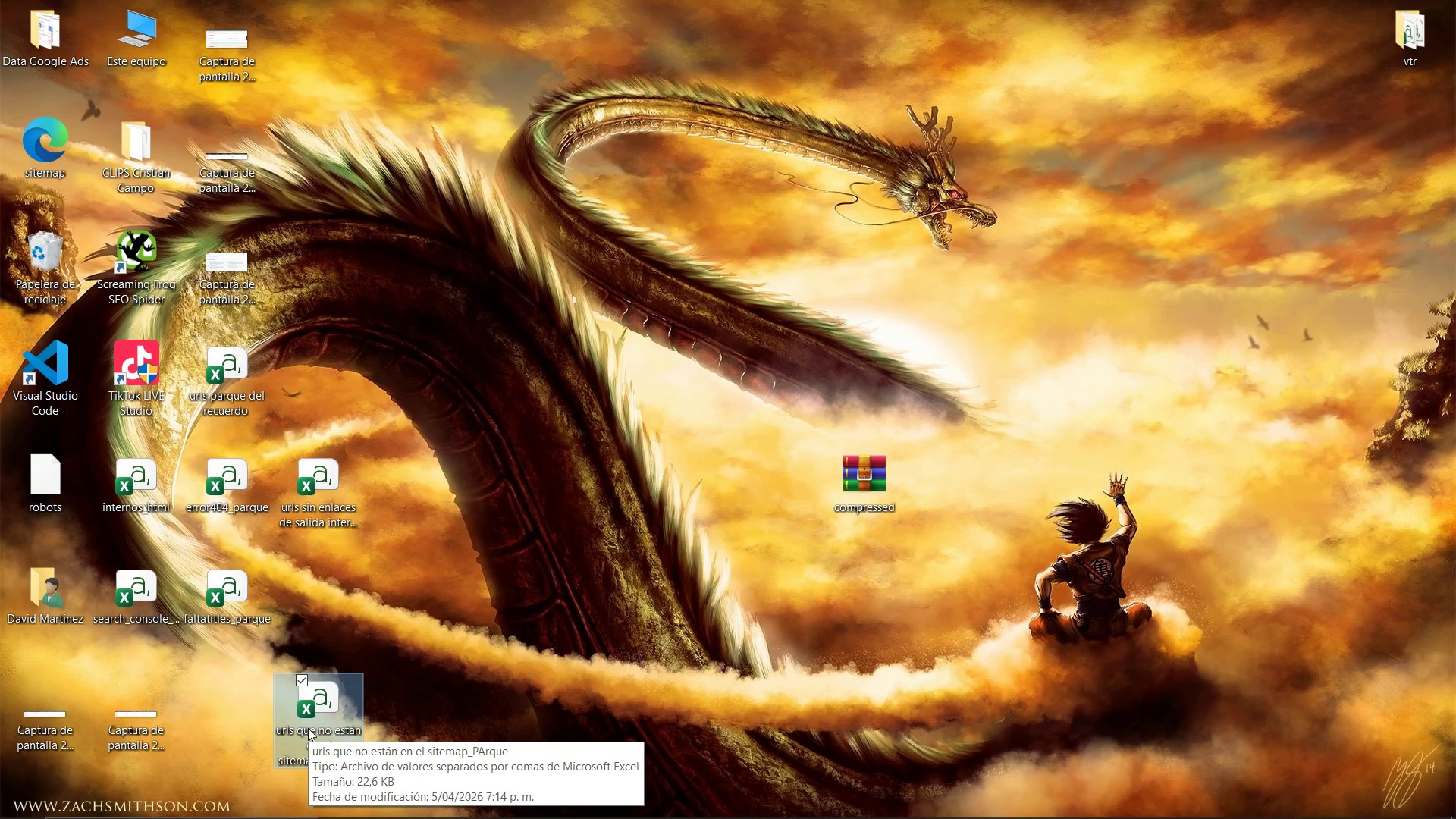 
wait(5.98)
 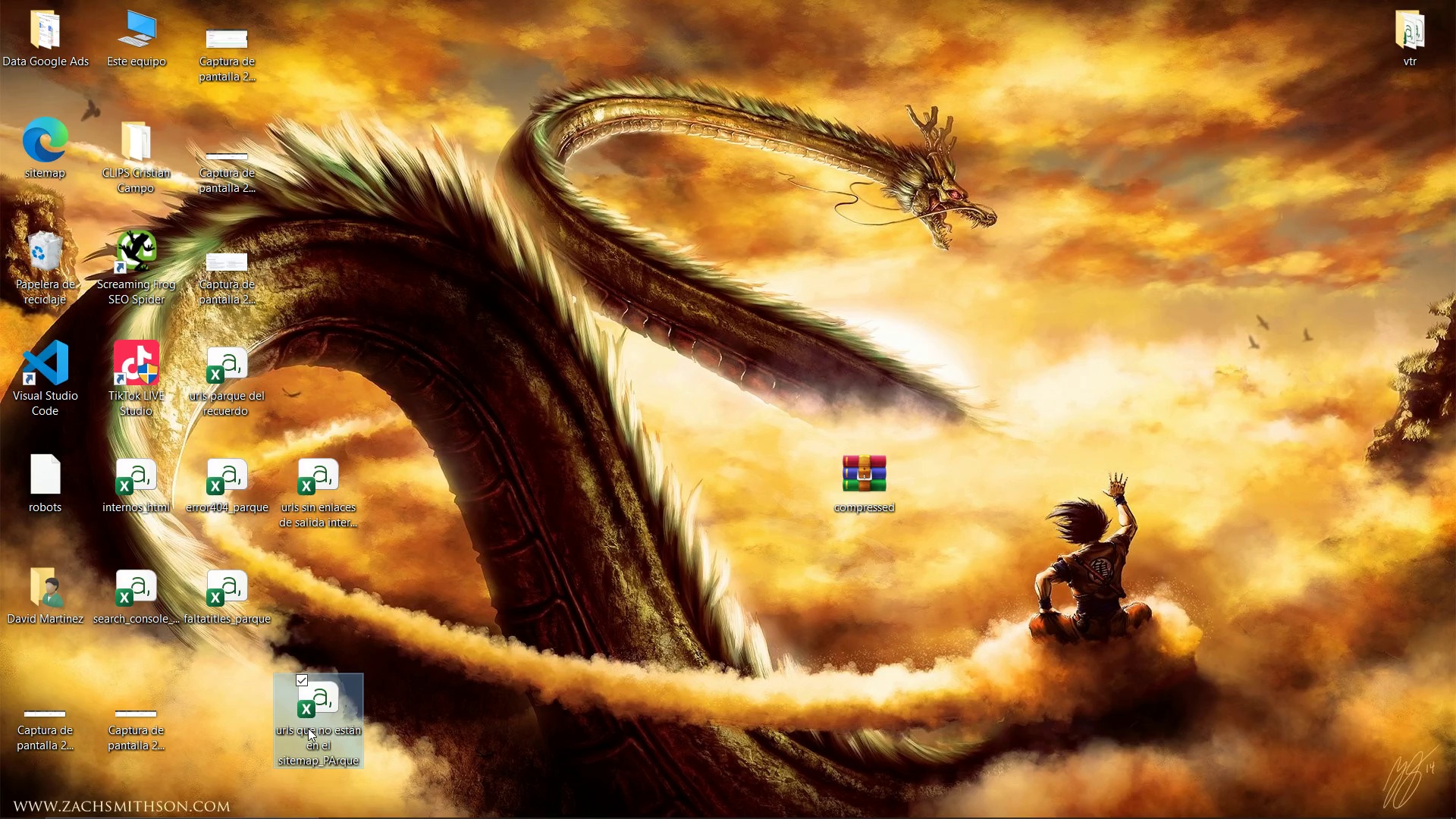 
left_click_drag(start_coordinate=[474, 736], to_coordinate=[219, 472])
 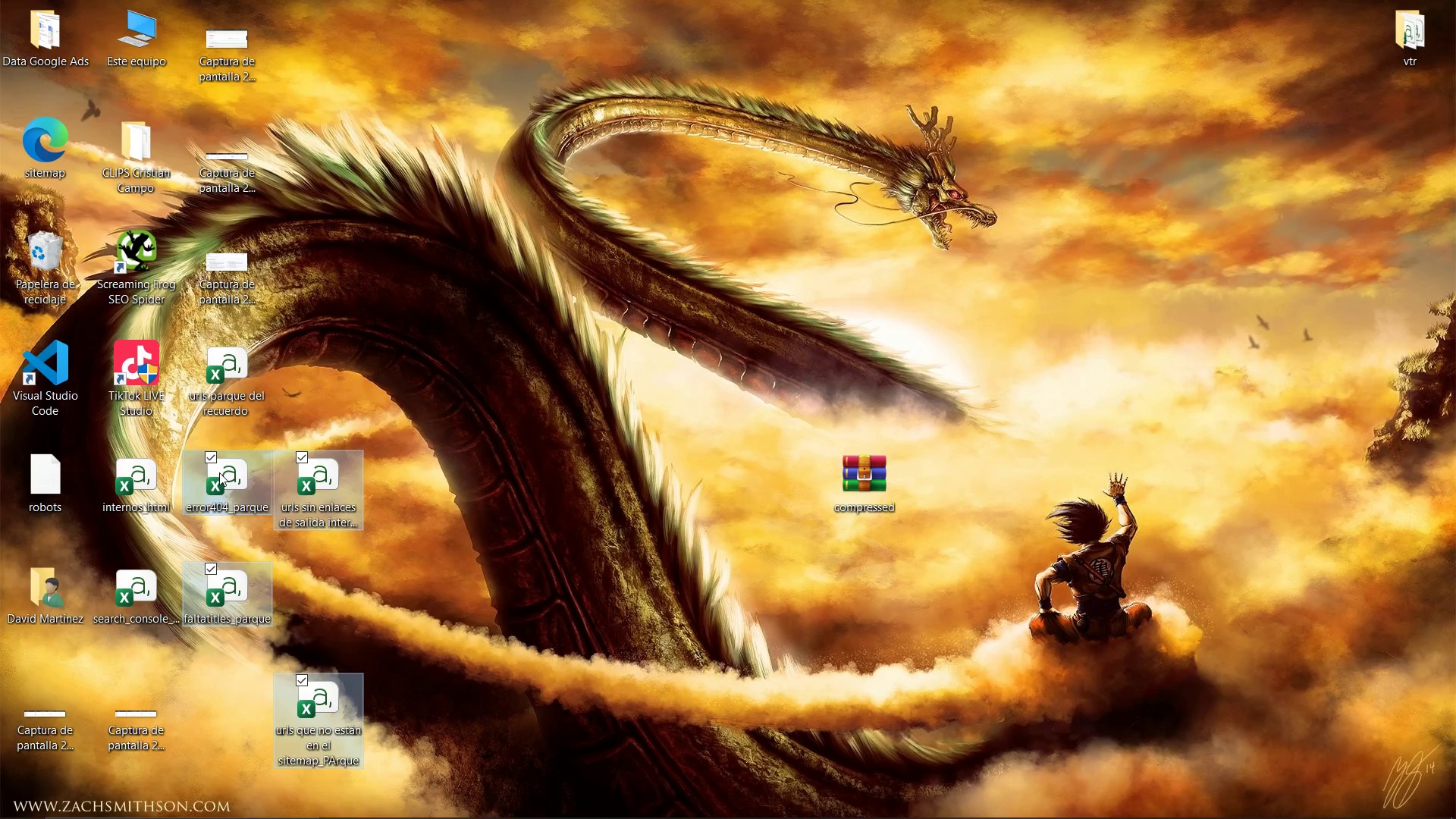 
left_click_drag(start_coordinate=[219, 472], to_coordinate=[49, 263])
 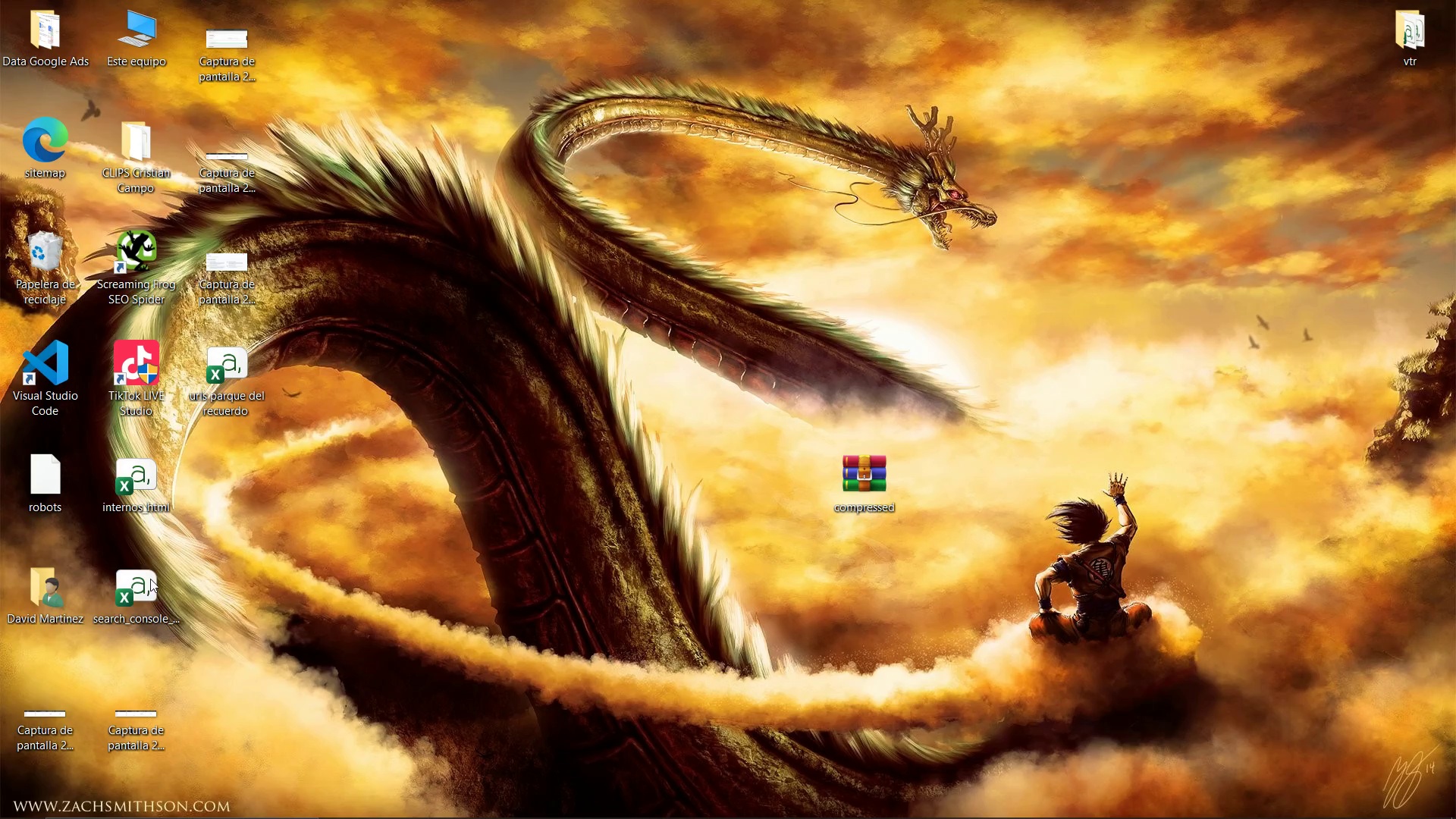 
left_click_drag(start_coordinate=[144, 583], to_coordinate=[49, 240])
 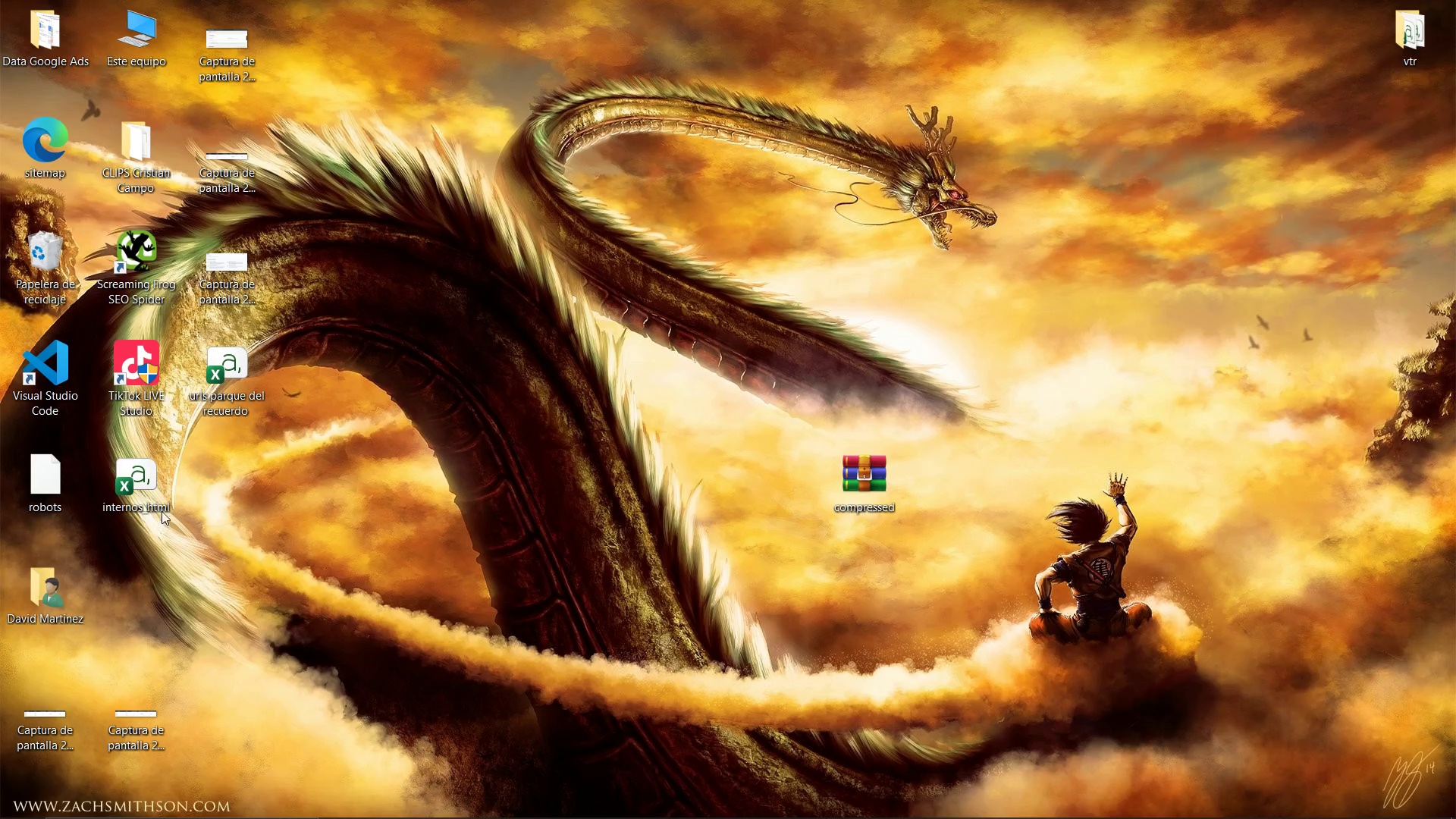 
left_click_drag(start_coordinate=[160, 494], to_coordinate=[49, 265])
 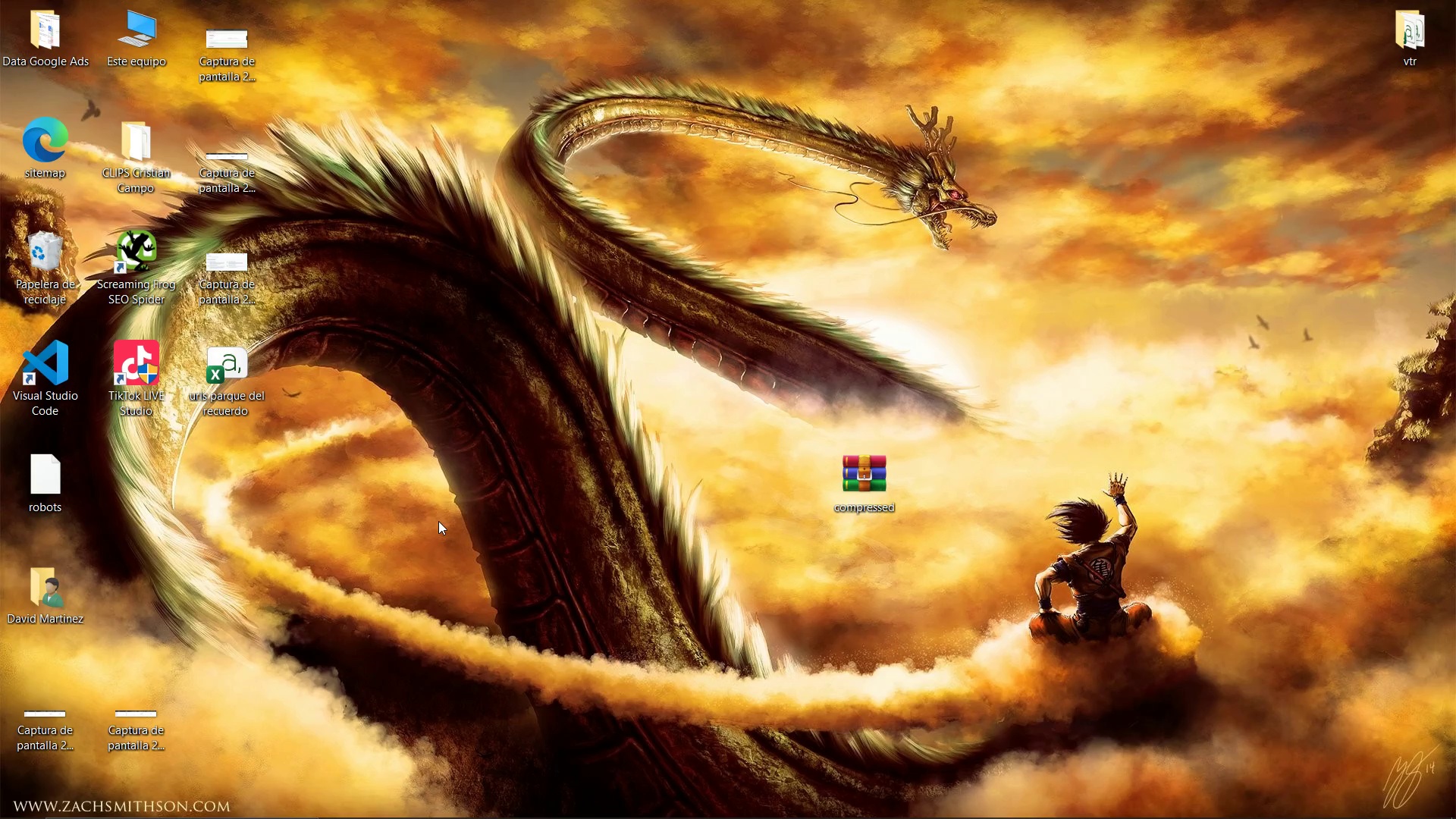 
left_click_drag(start_coordinate=[438, 520], to_coordinate=[414, 508])
 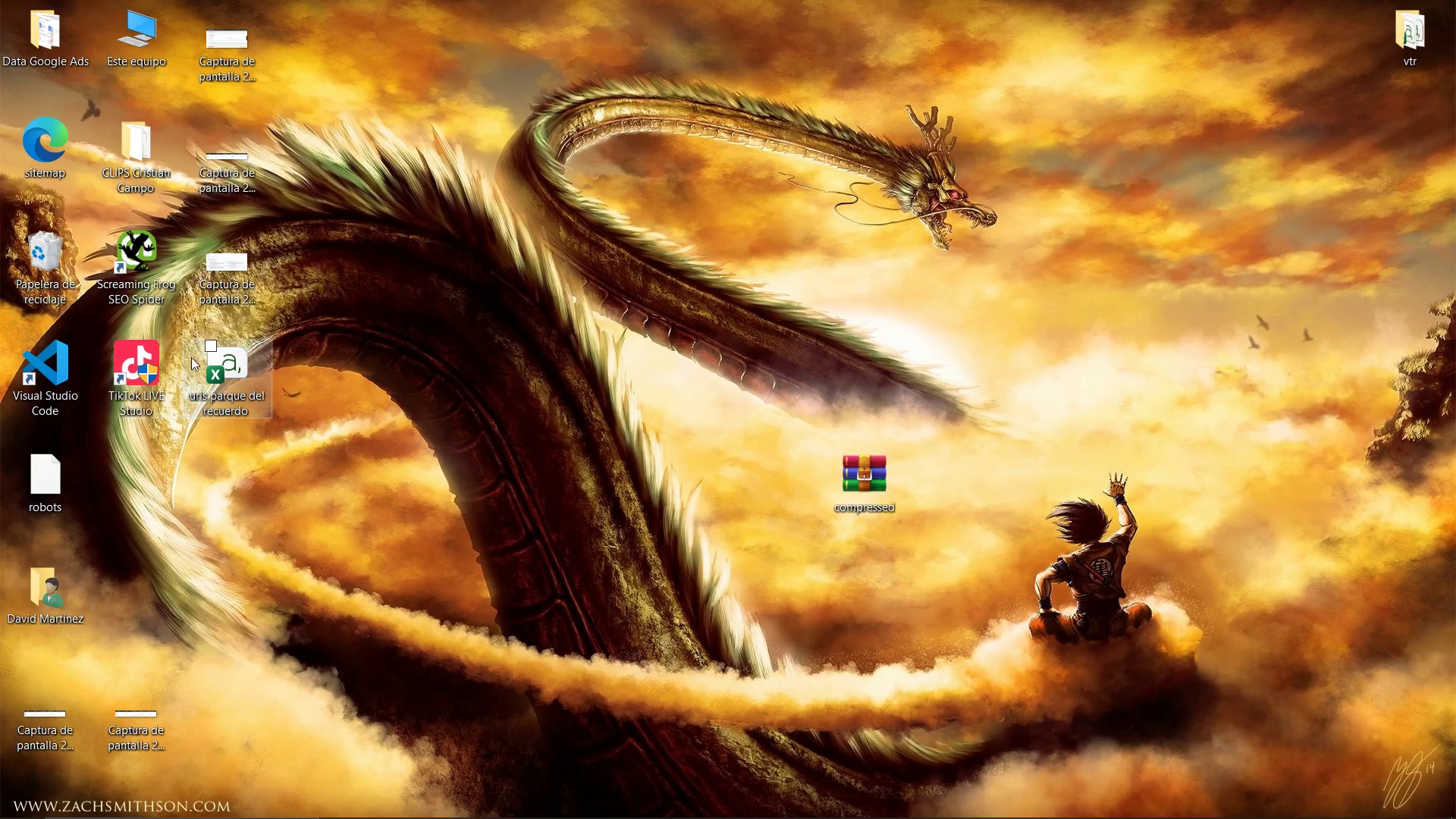 
left_click([240, 361])
 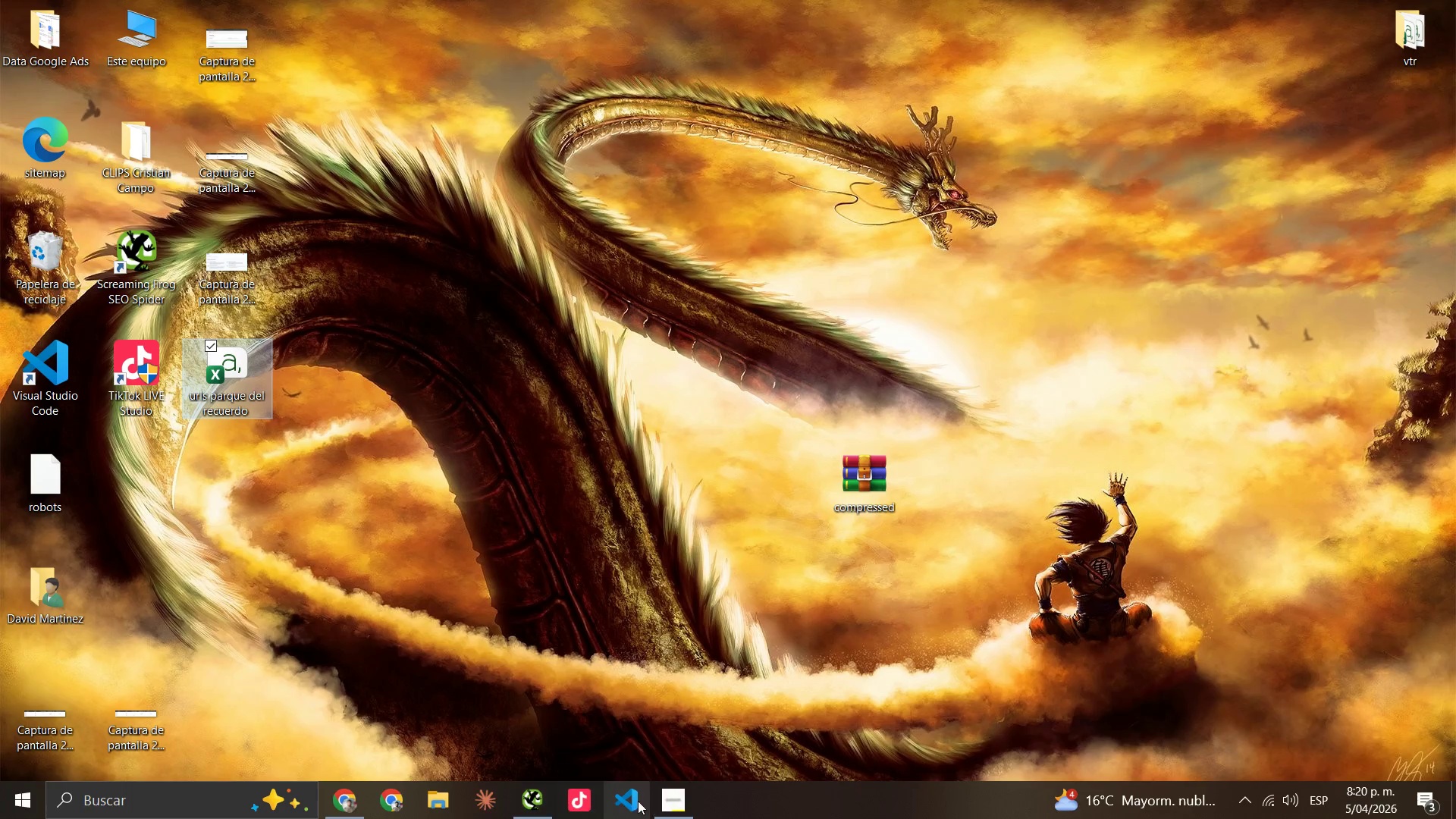 
left_click([526, 799])
 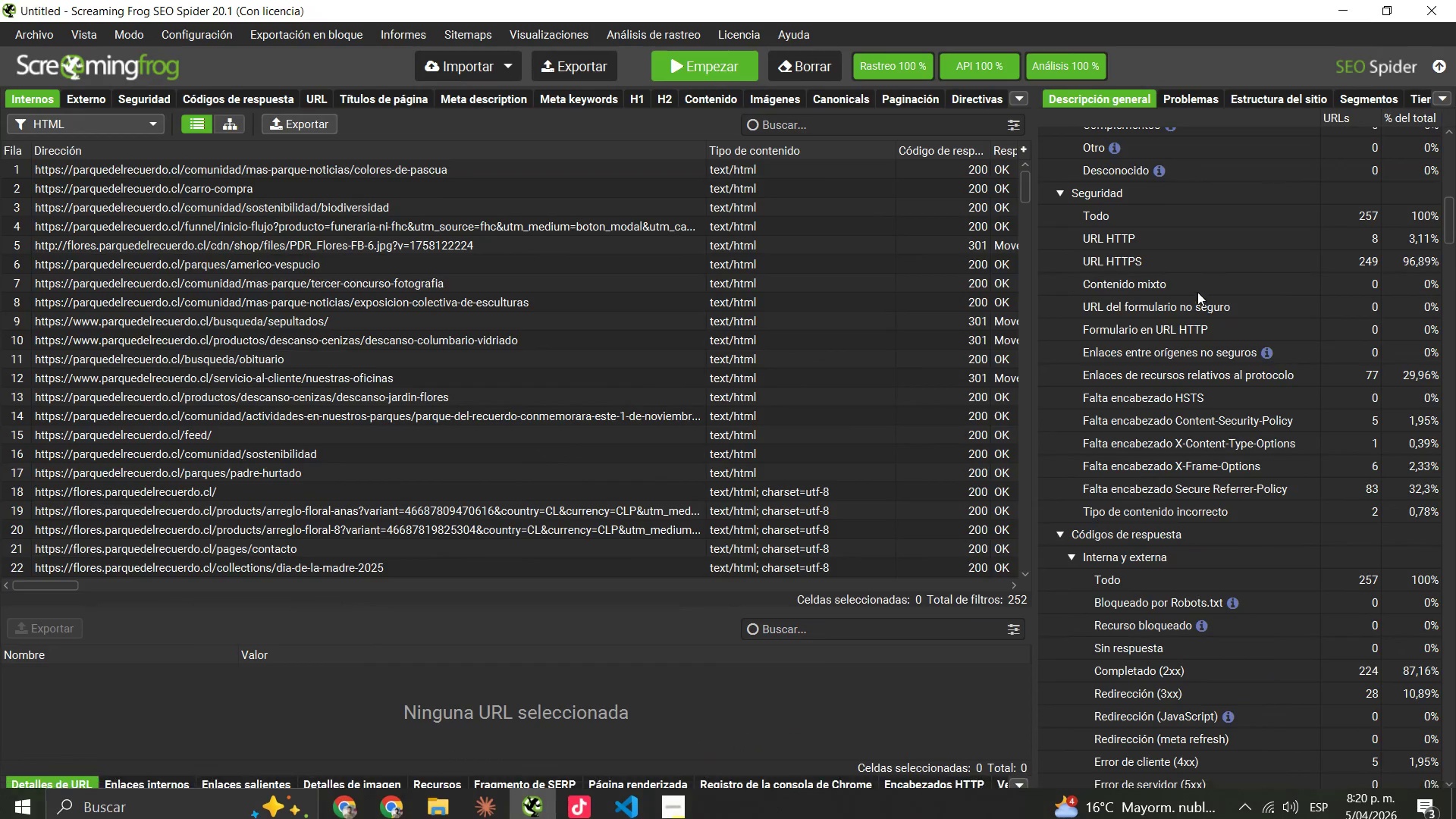 
scroll: coordinate [1251, 465], scroll_direction: down, amount: 7.0
 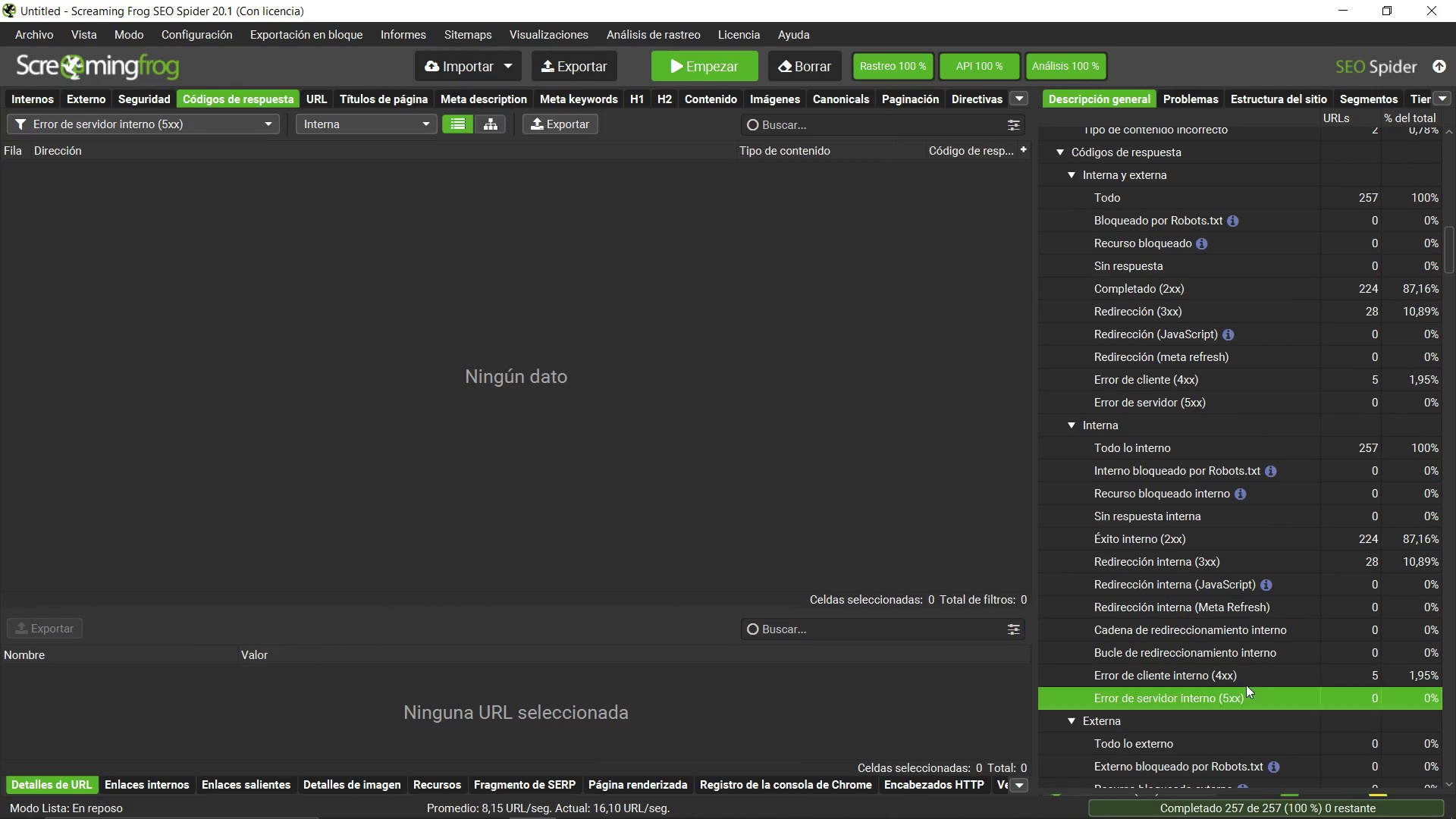 
double_click([1250, 671])
 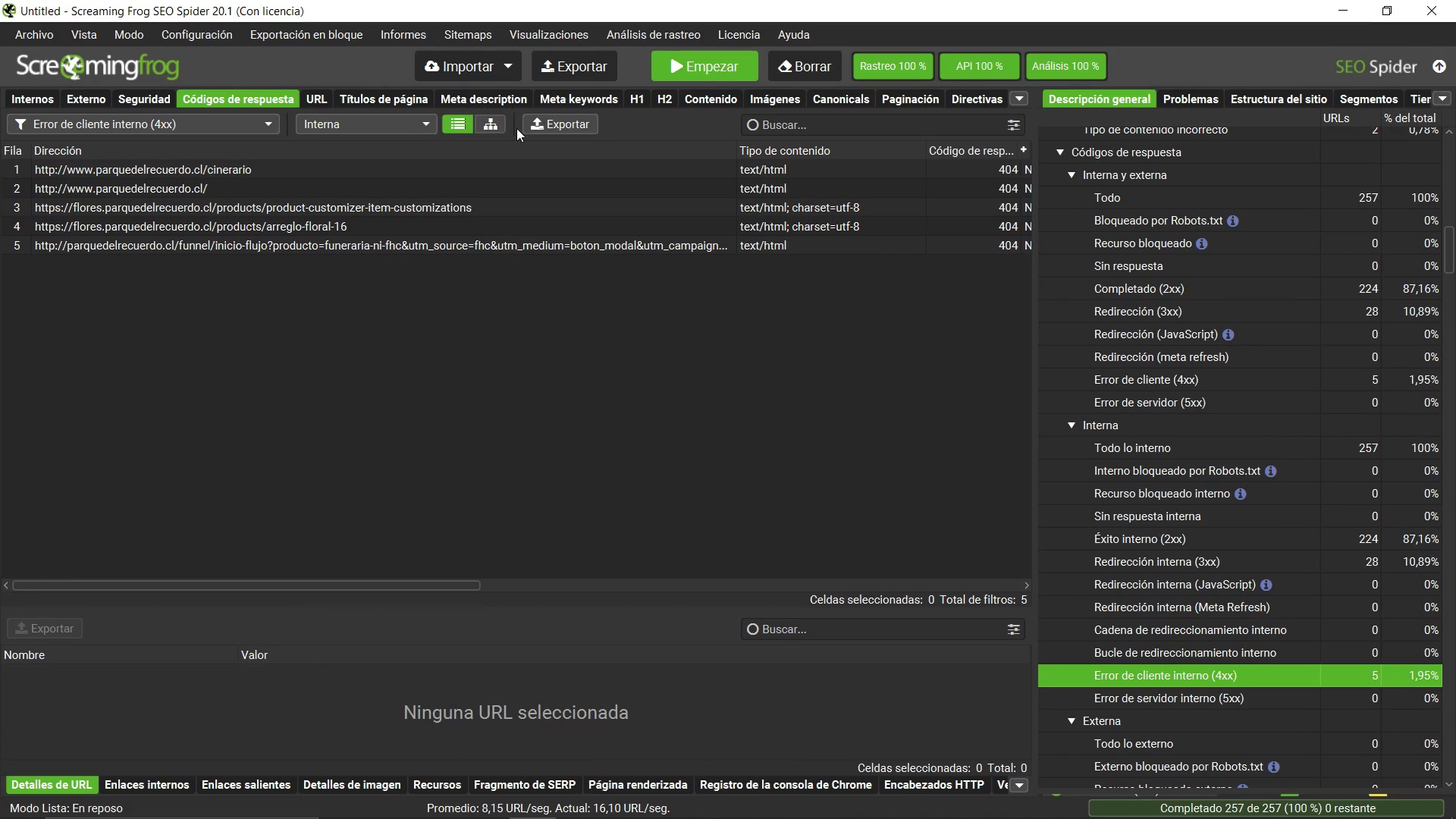 
double_click([529, 119])
 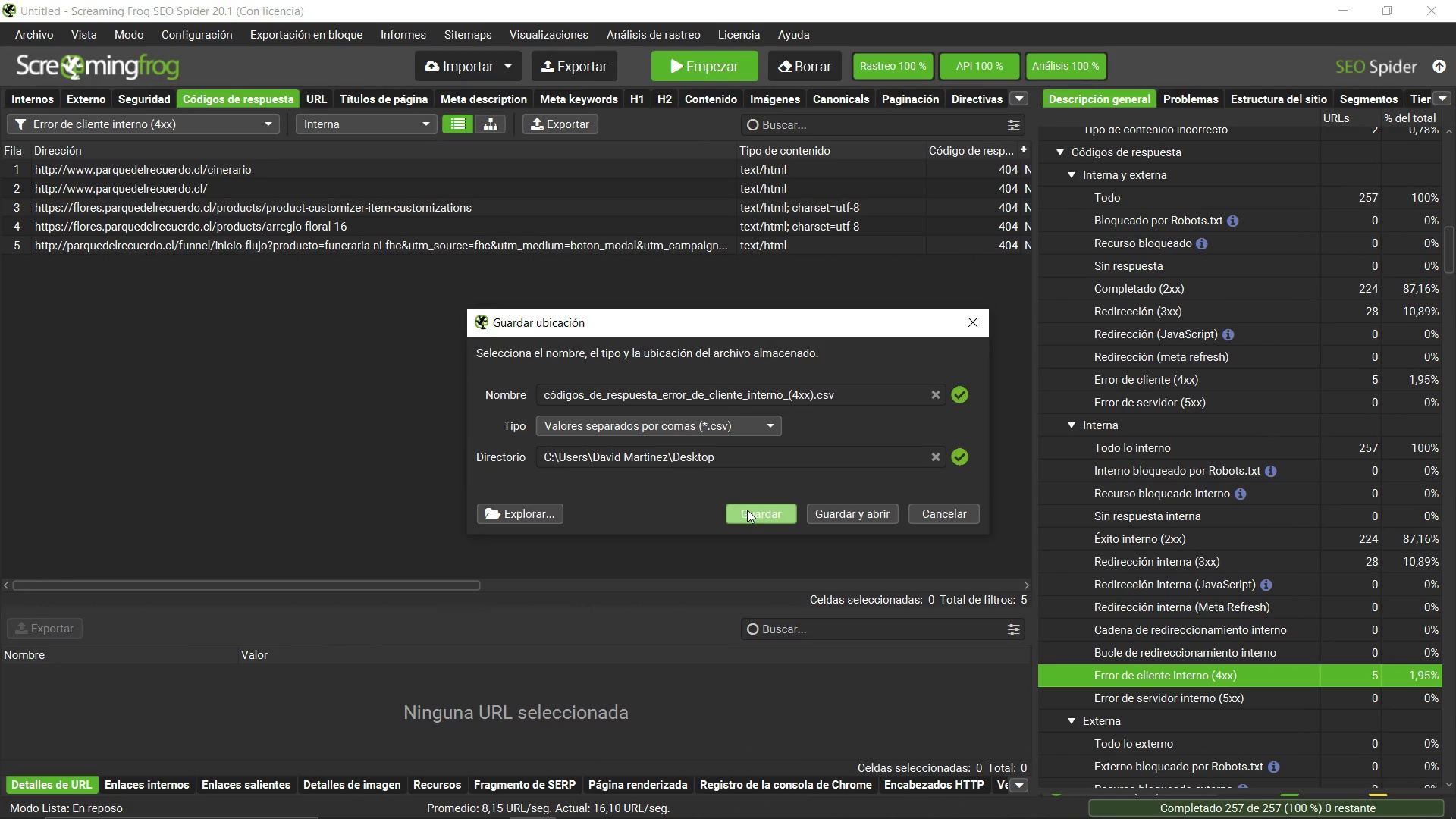 
left_click([751, 513])
 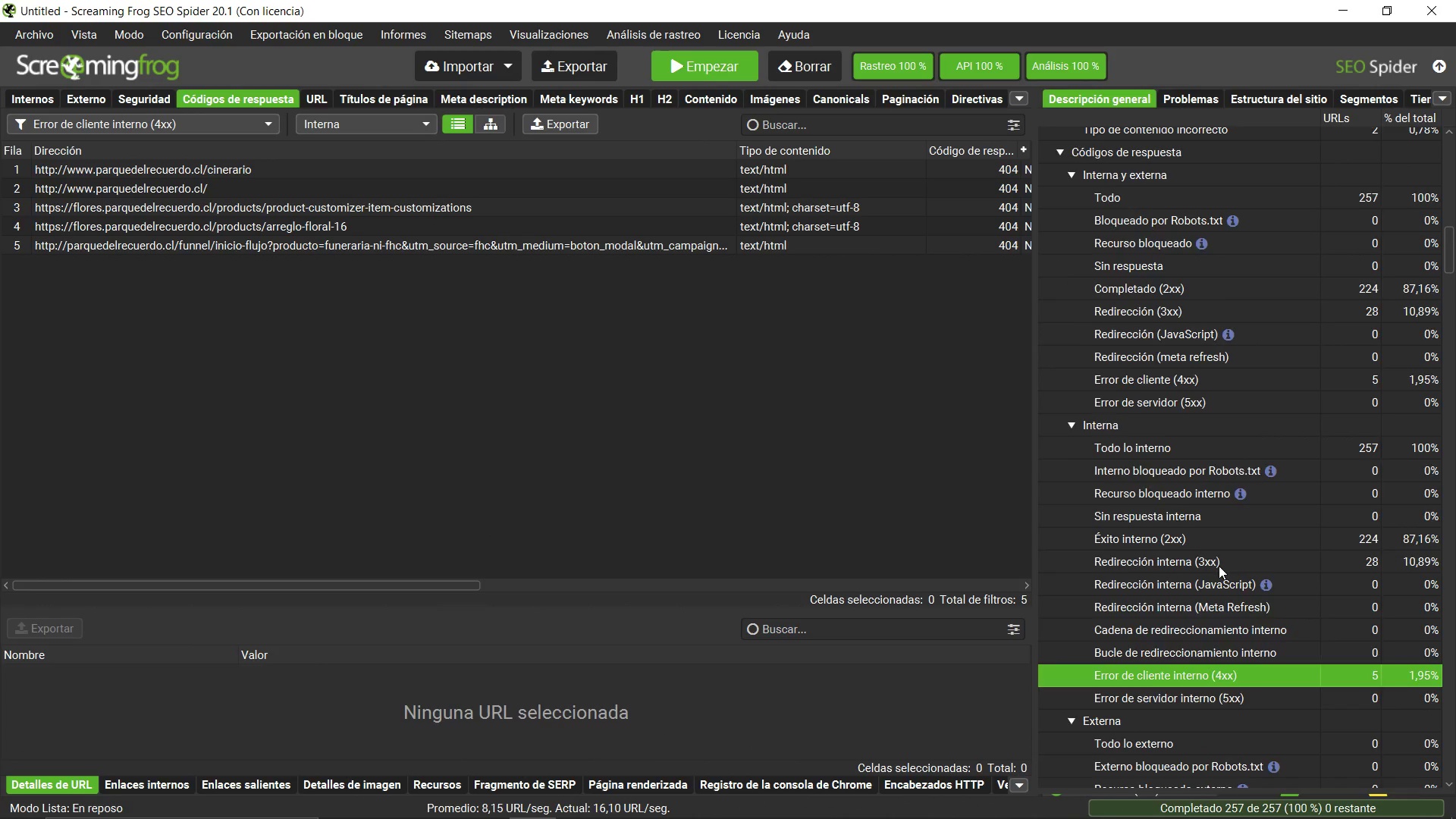 
scroll: coordinate [1212, 549], scroll_direction: down, amount: 17.0
 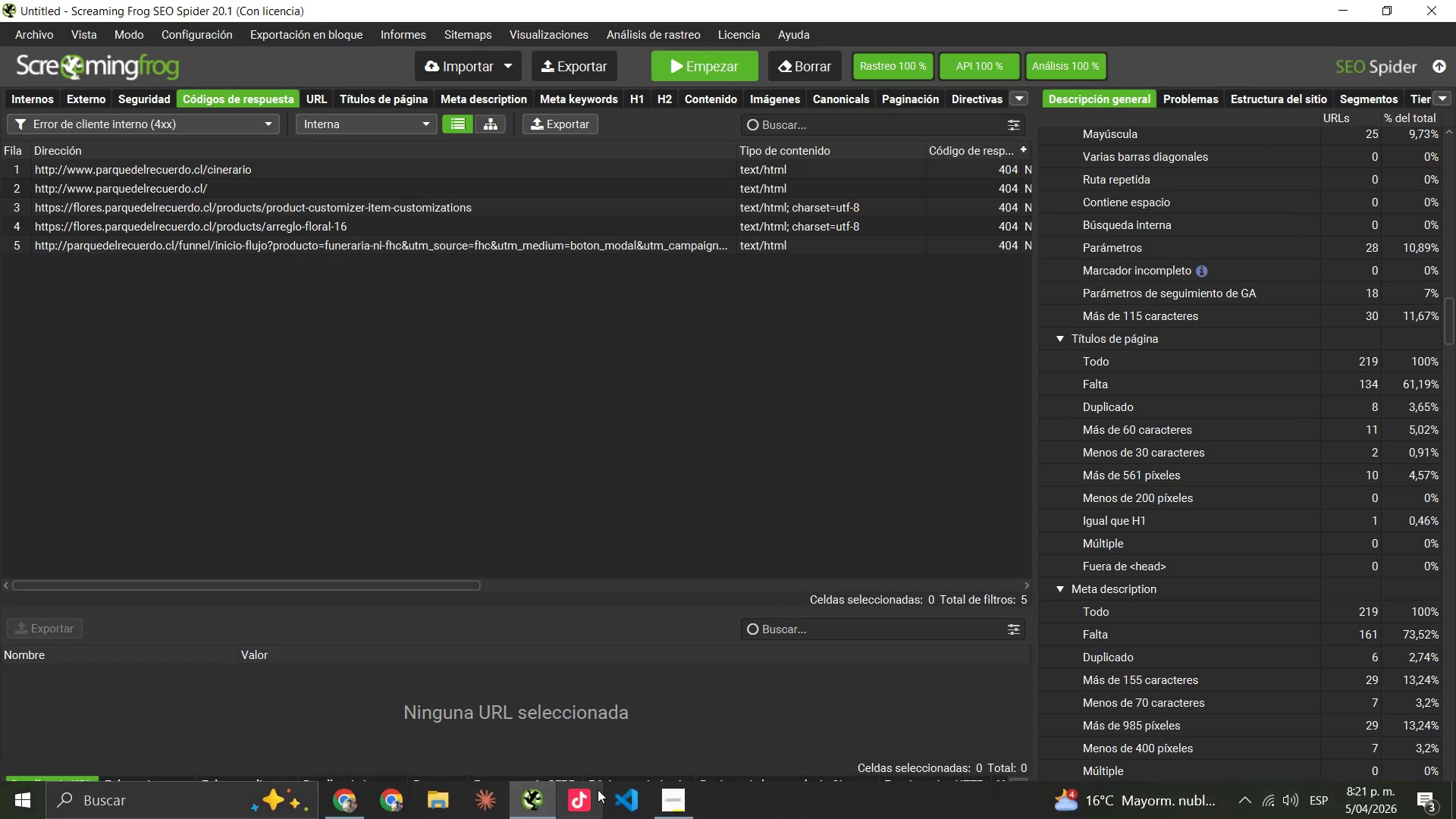 
left_click([686, 799])